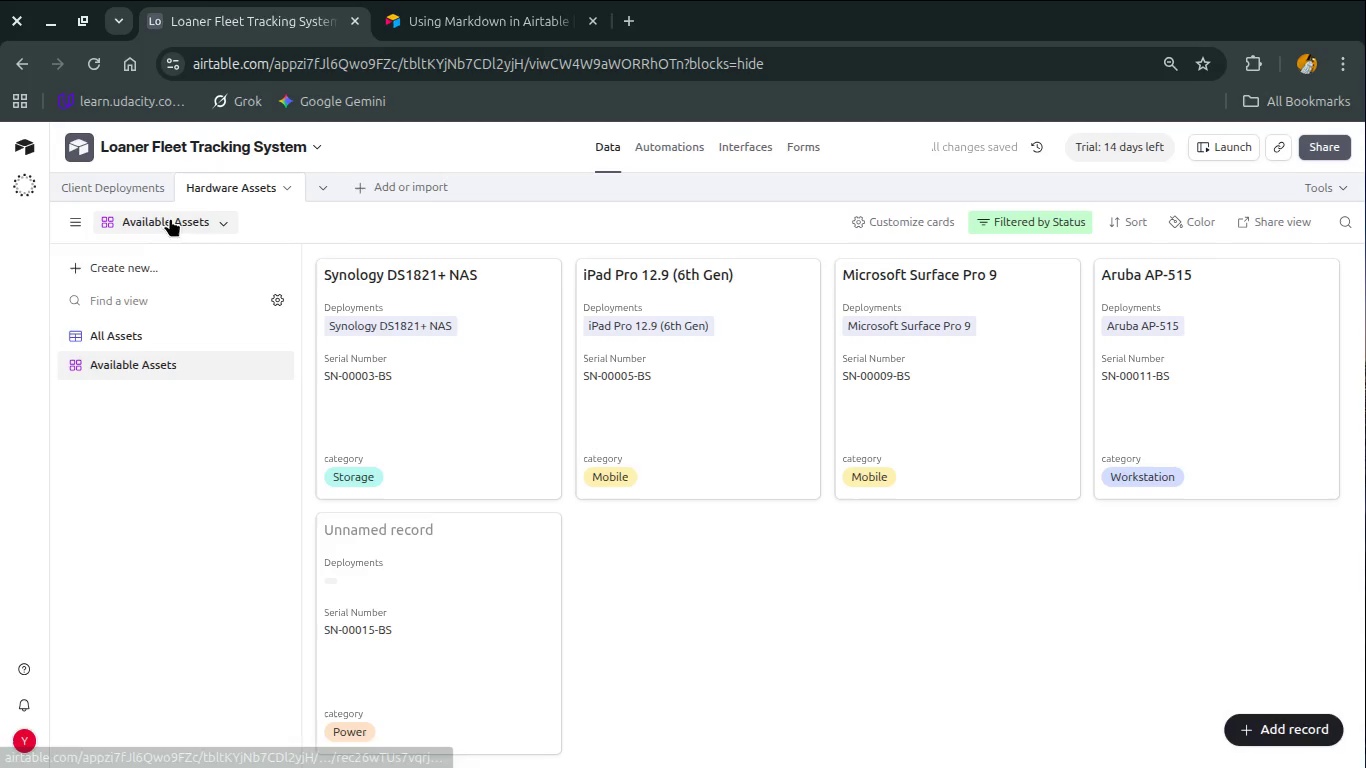 
left_click([118, 179])
 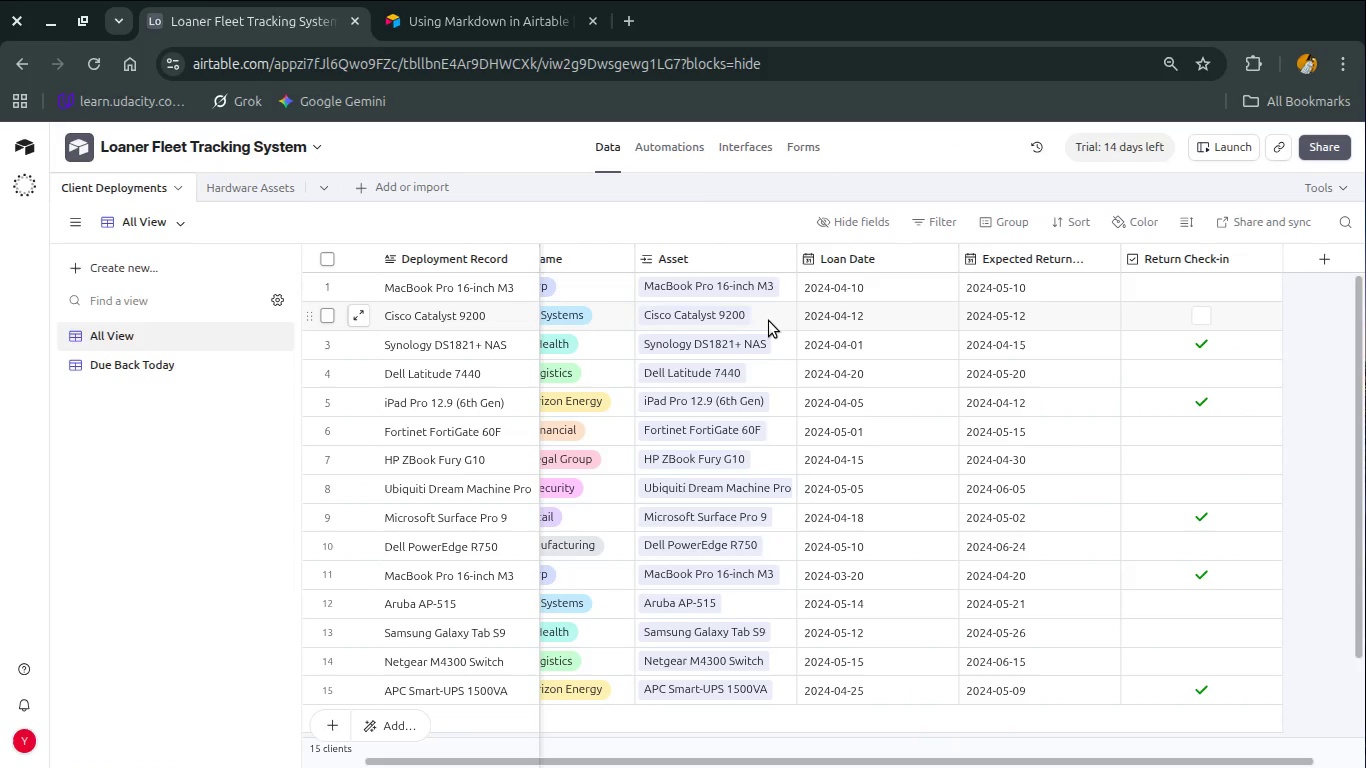 
wait(5.6)
 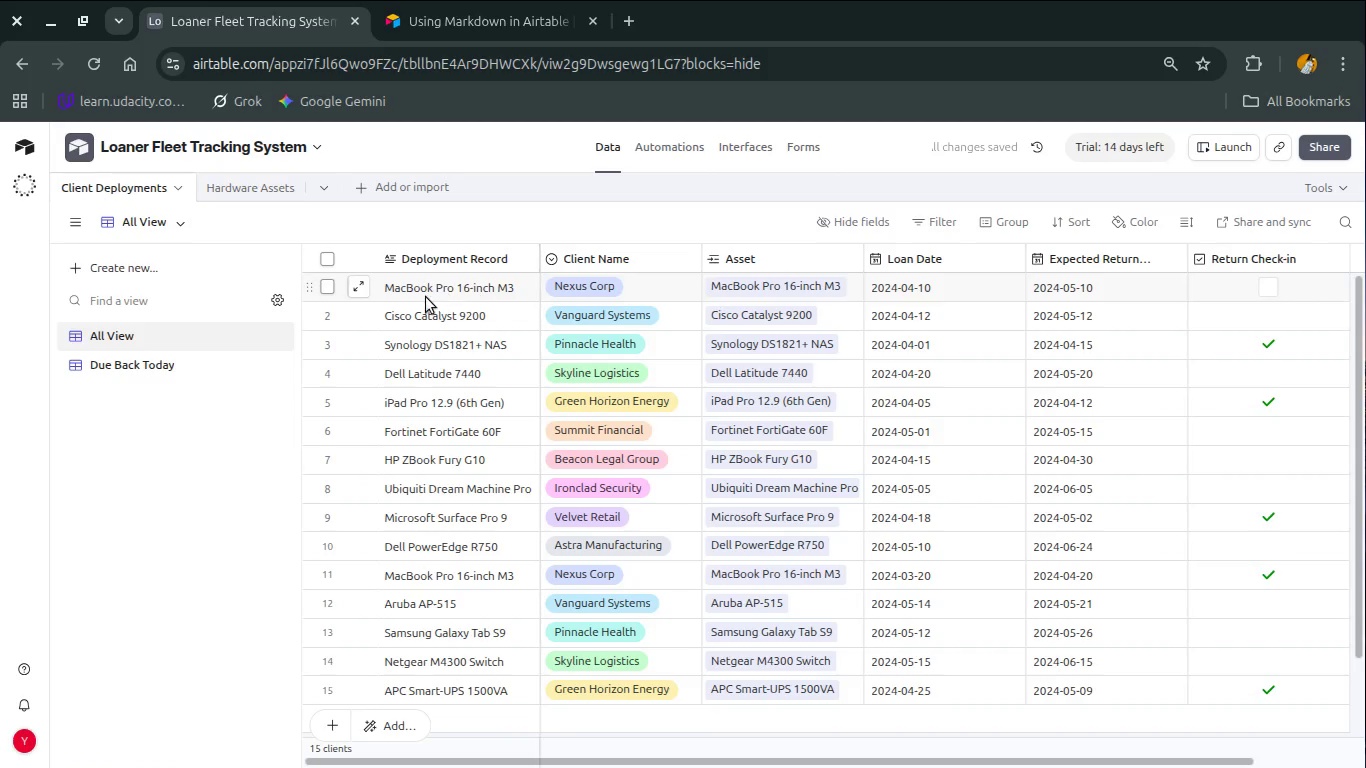 
scroll: coordinate [716, 306], scroll_direction: up, amount: 4.0
 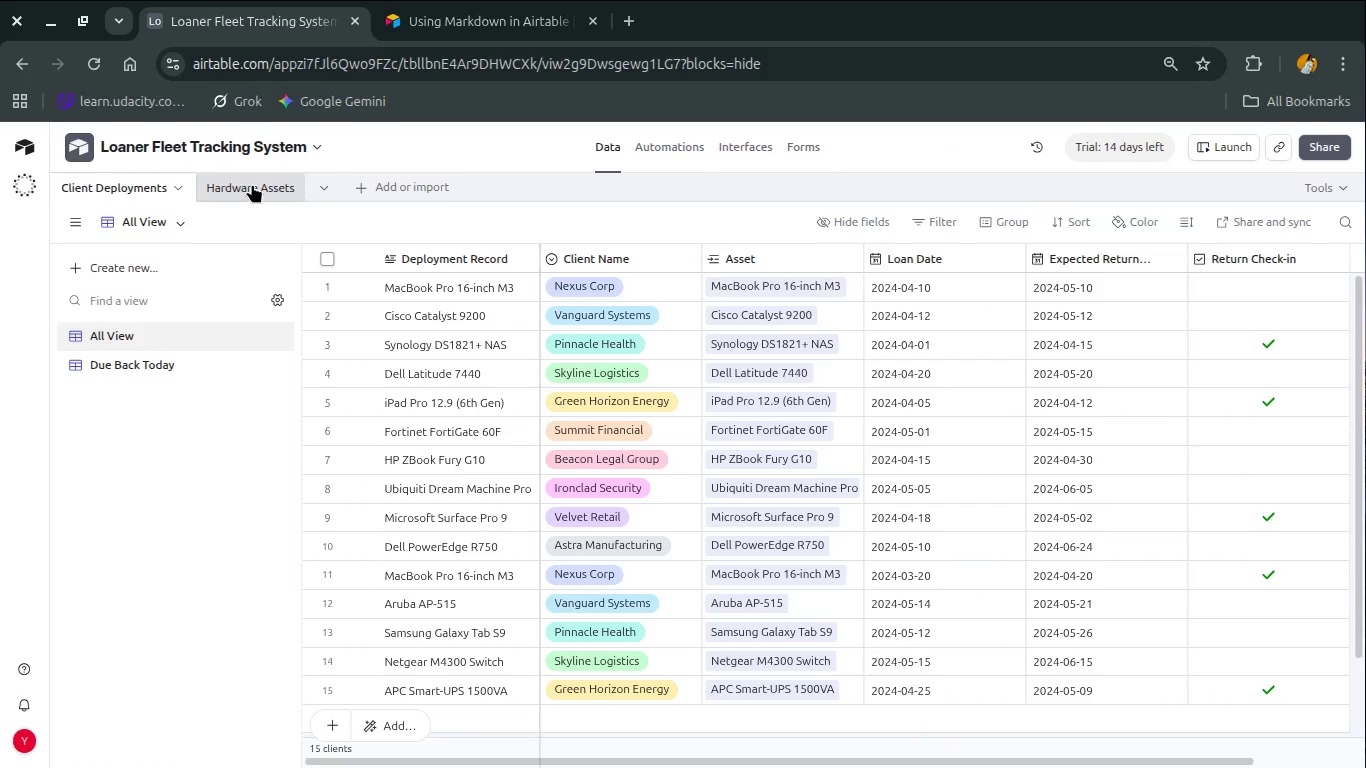 
left_click([252, 184])
 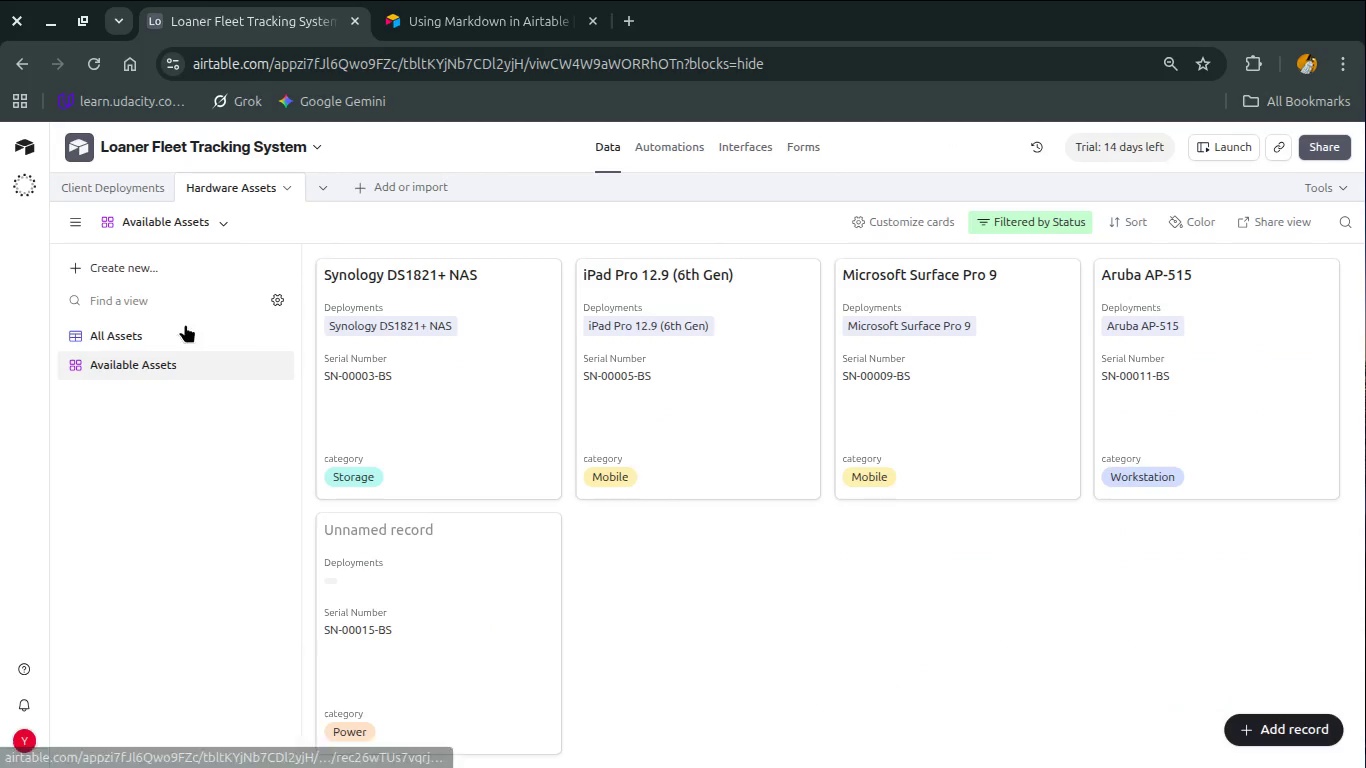 
left_click([183, 345])
 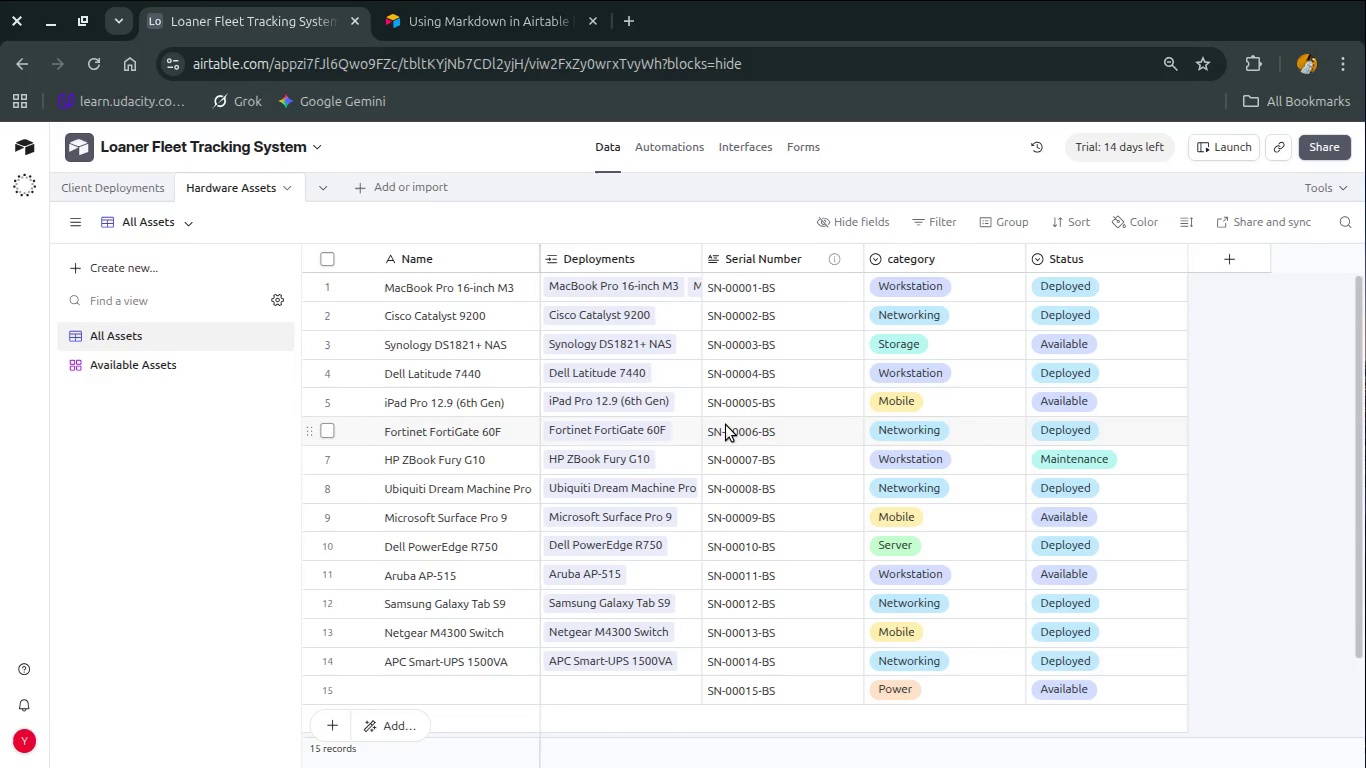 
left_click([726, 425])
 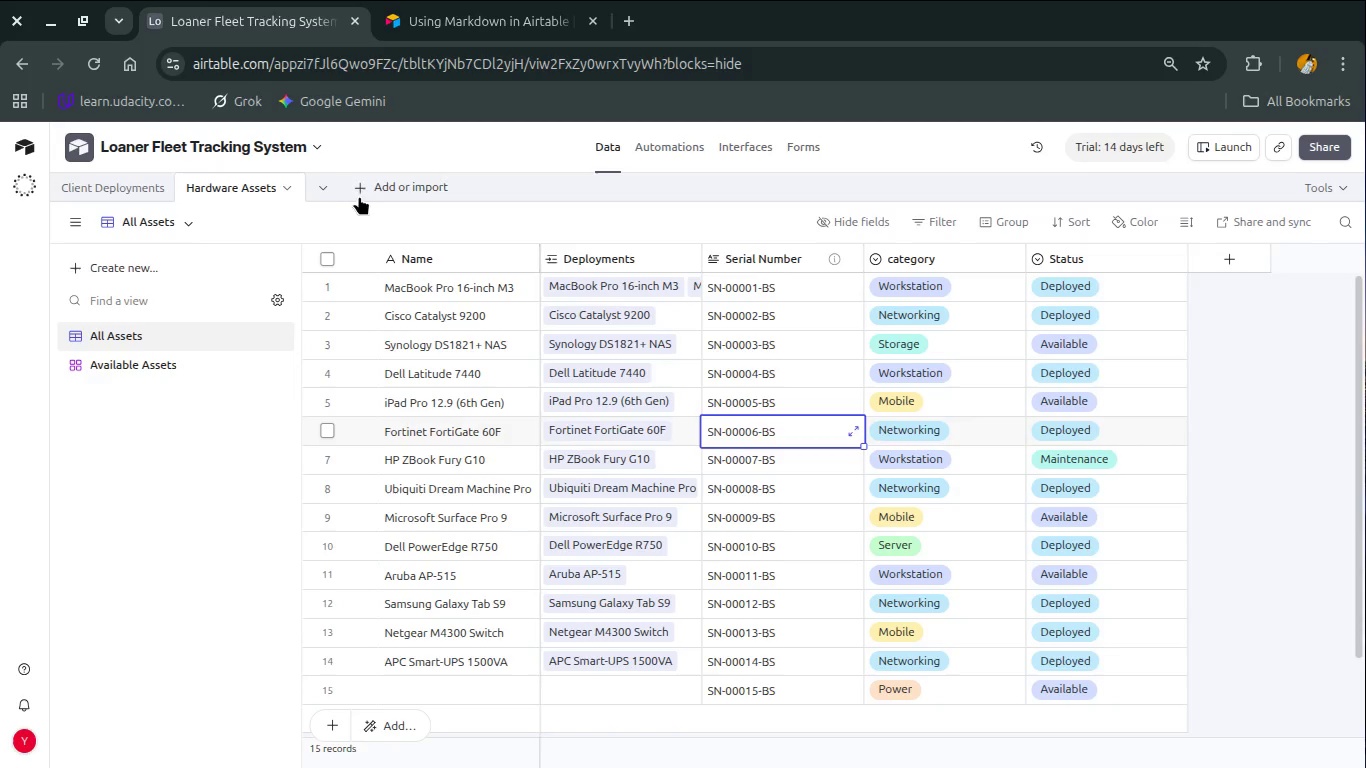 
left_click([654, 146])
 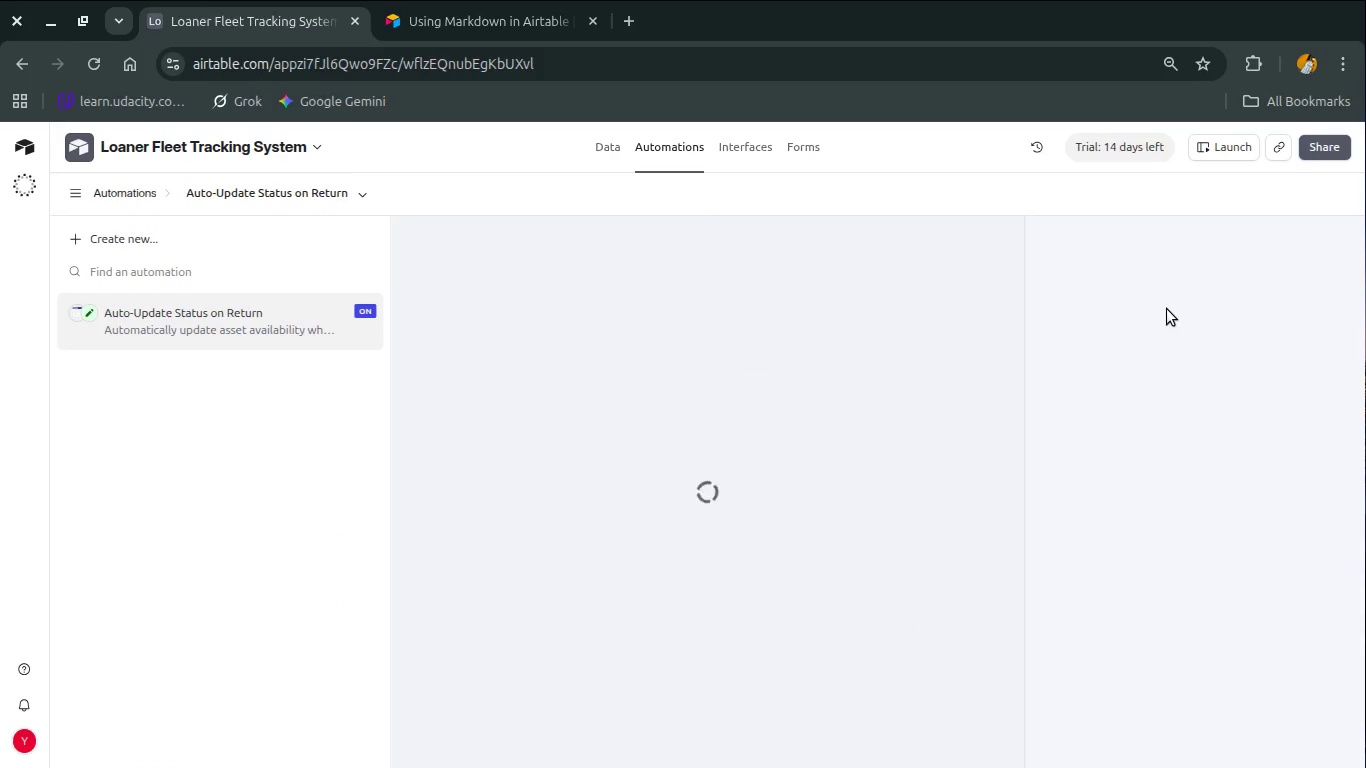 
wait(6.4)
 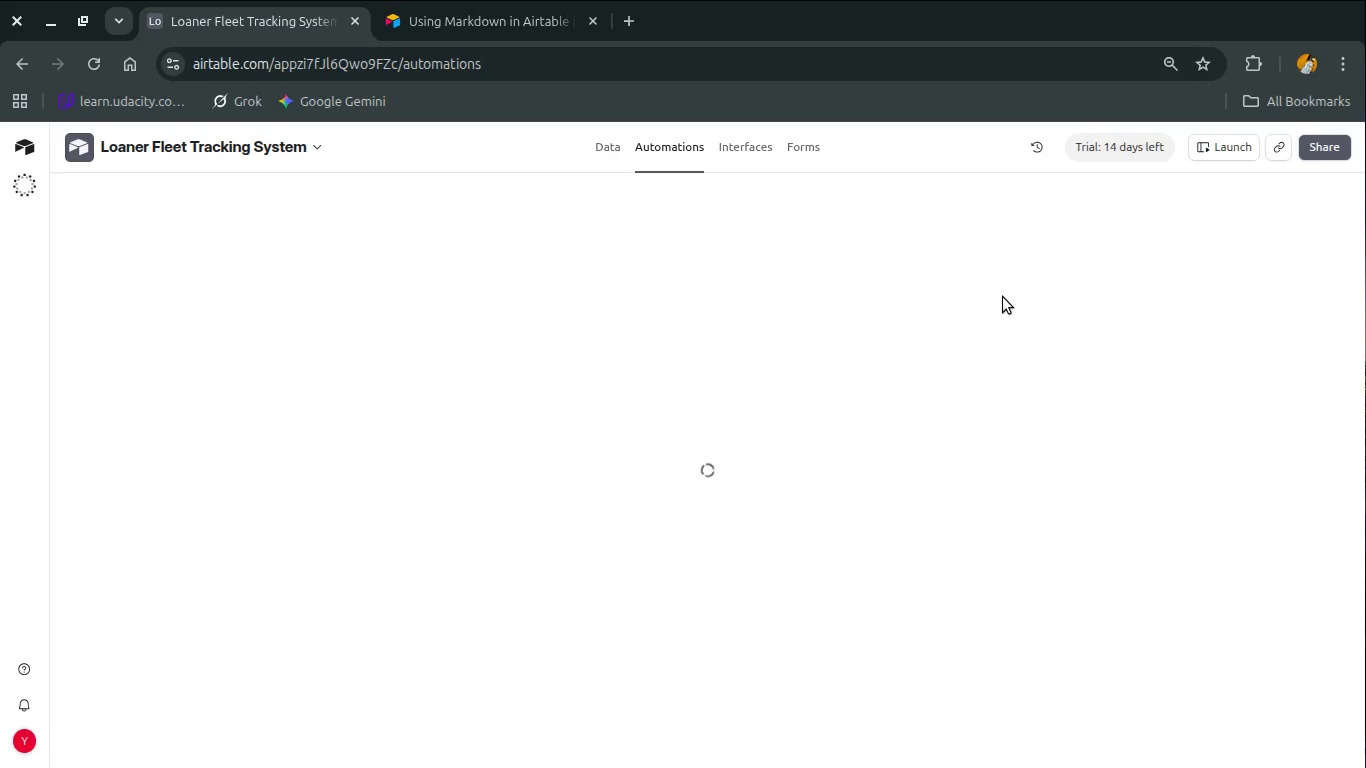 
left_click([1168, 274])
 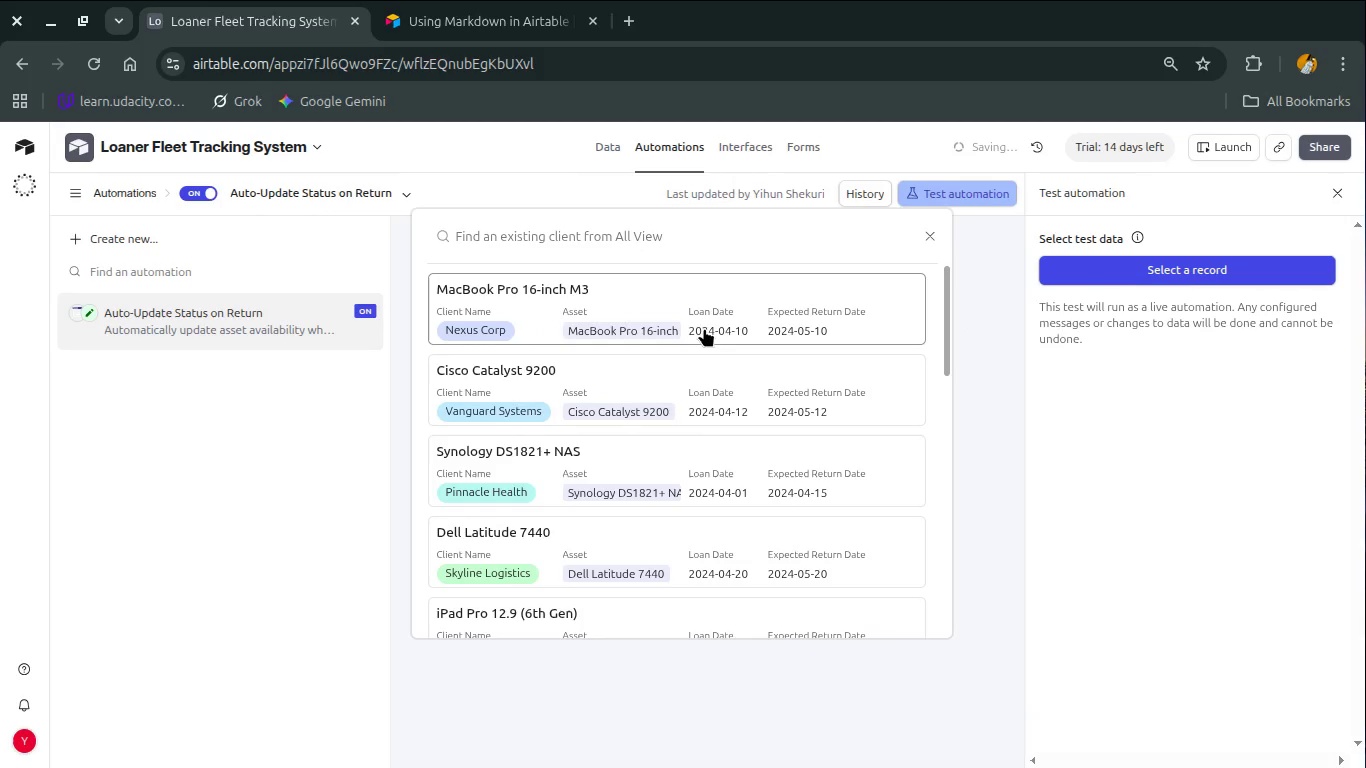 
left_click([704, 328])
 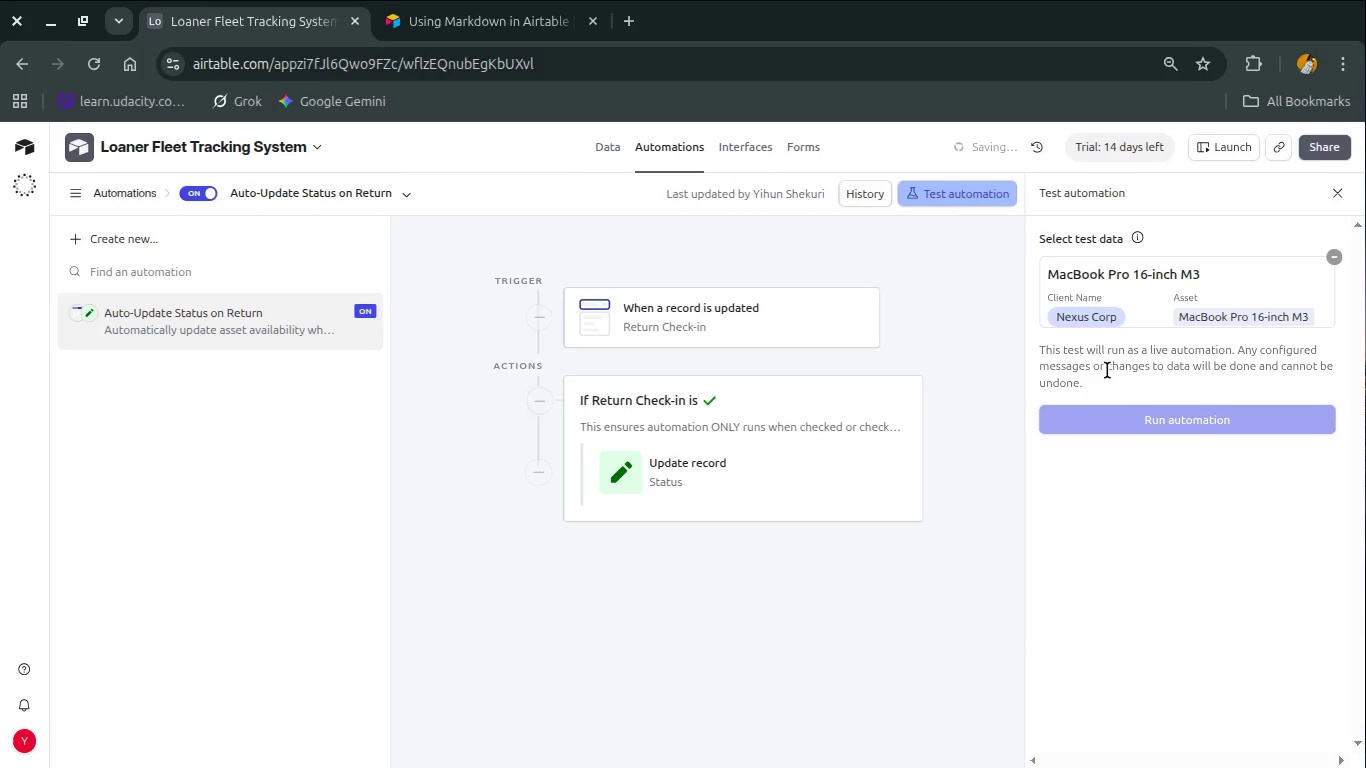 
left_click([1104, 428])
 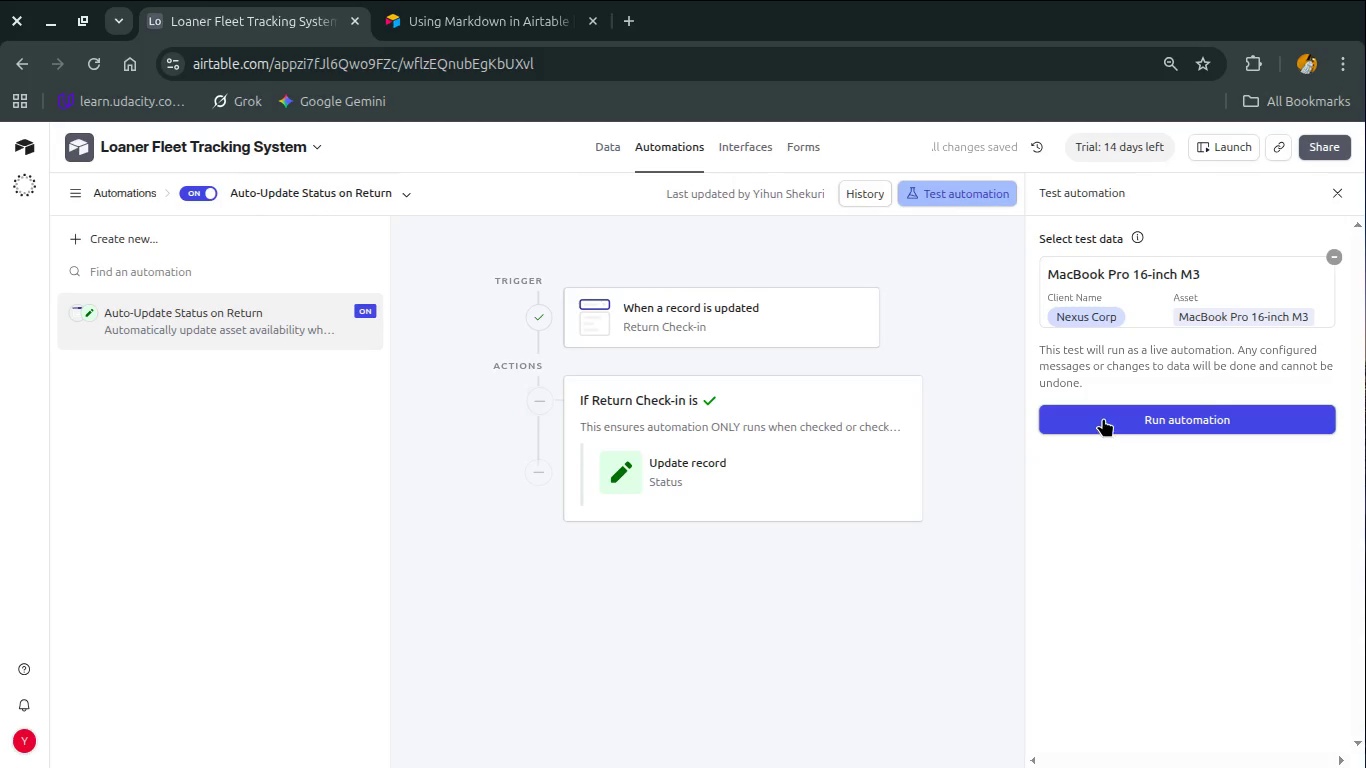 
left_click([1103, 418])
 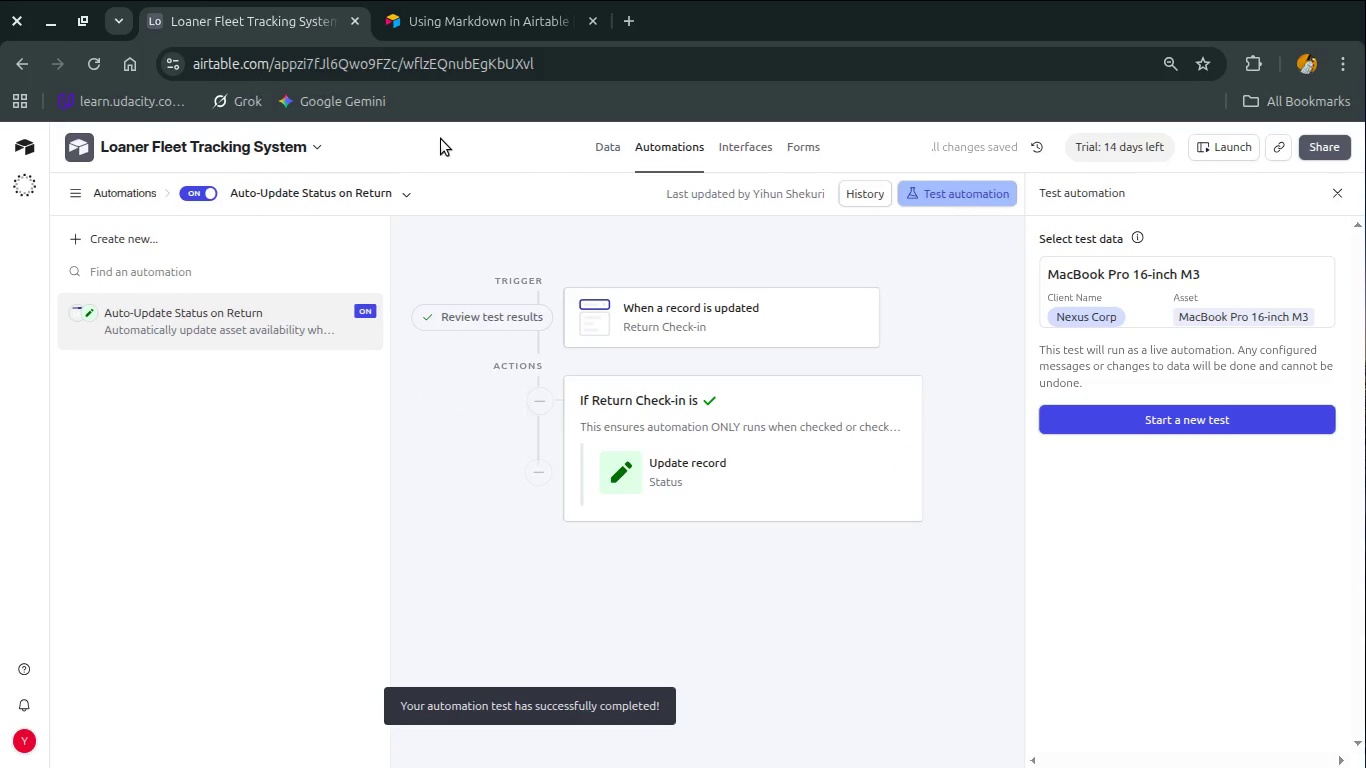 
left_click([600, 141])
 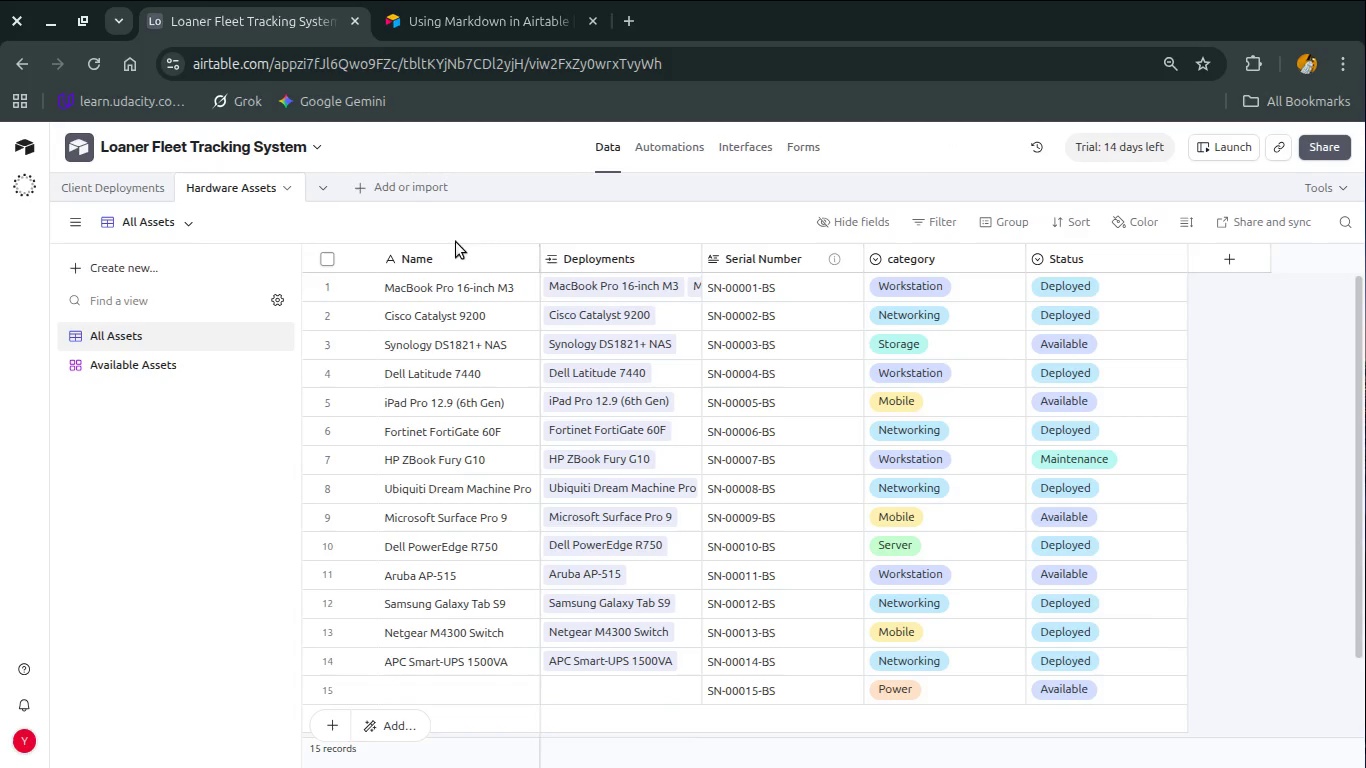 
wait(7.17)
 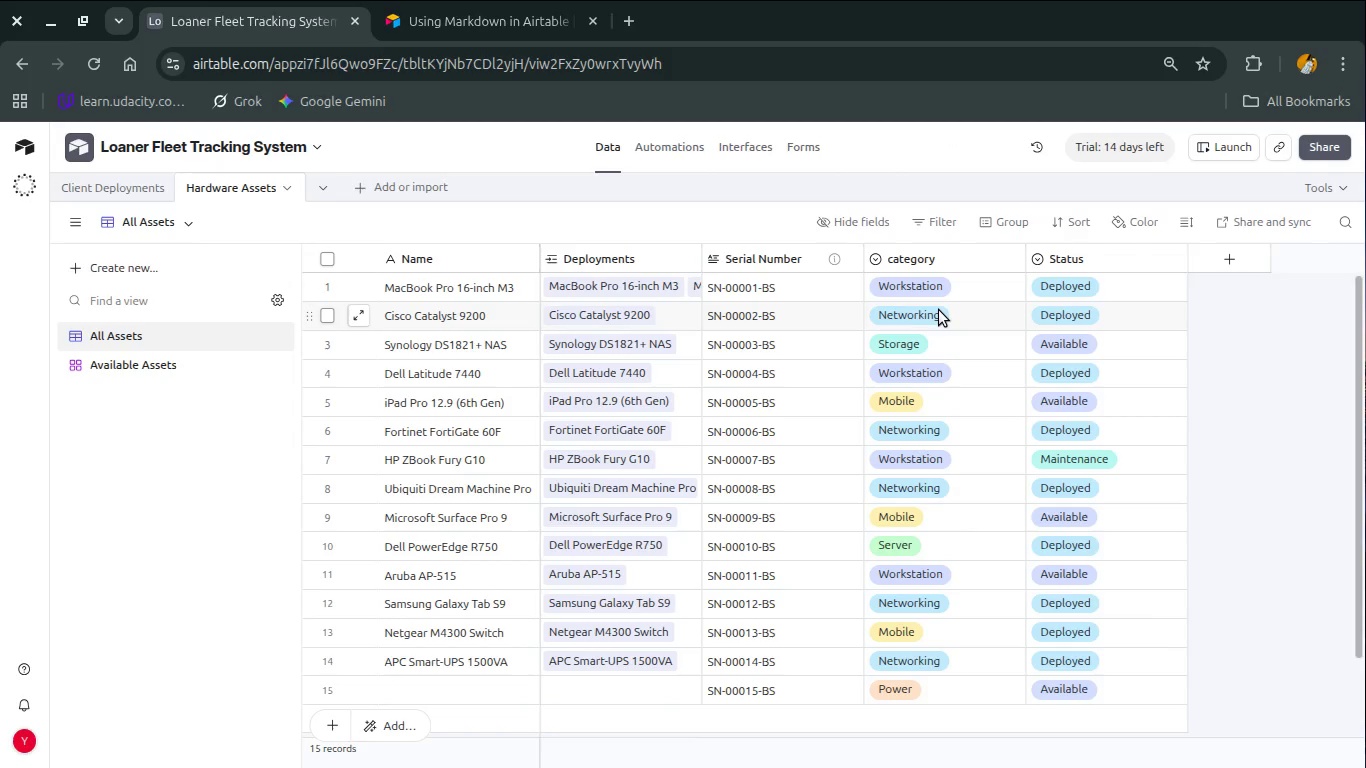 
left_click([137, 195])
 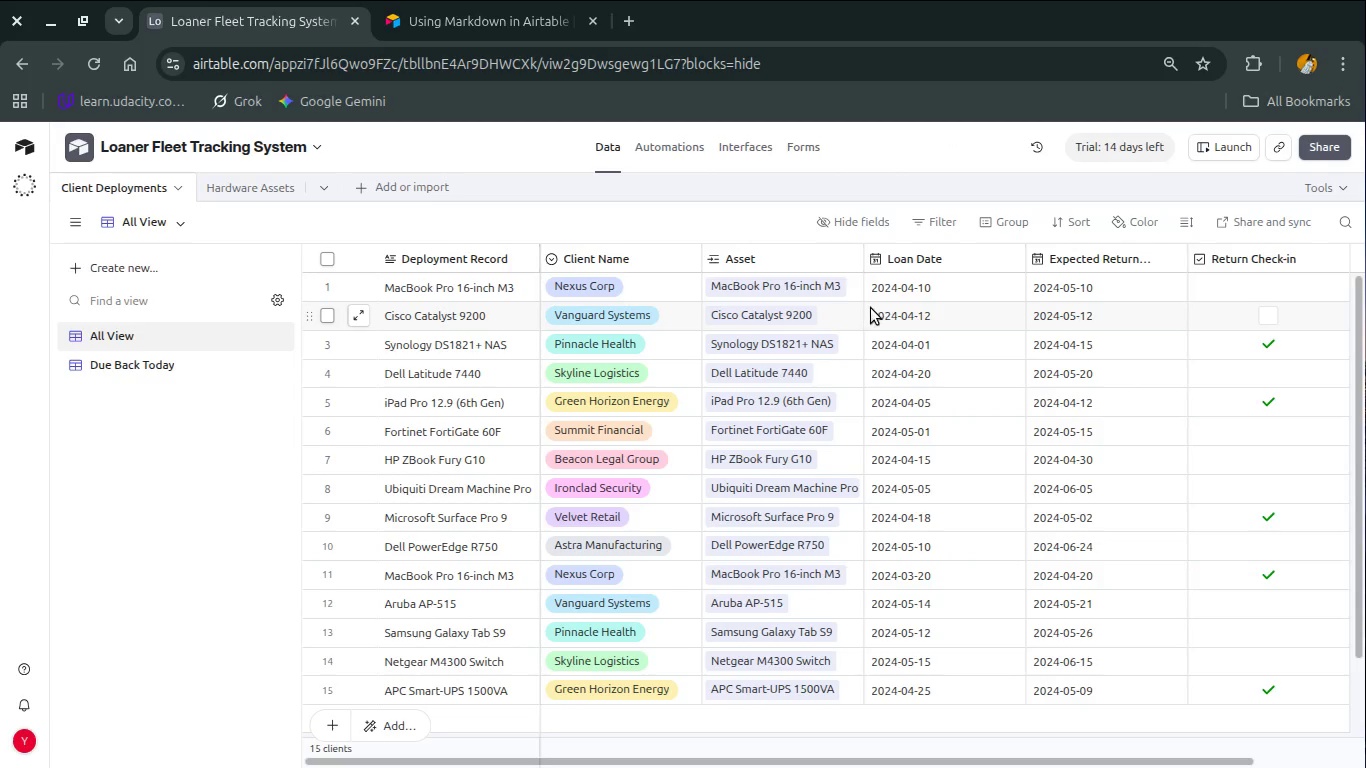 
scroll: coordinate [877, 309], scroll_direction: down, amount: 1.0
 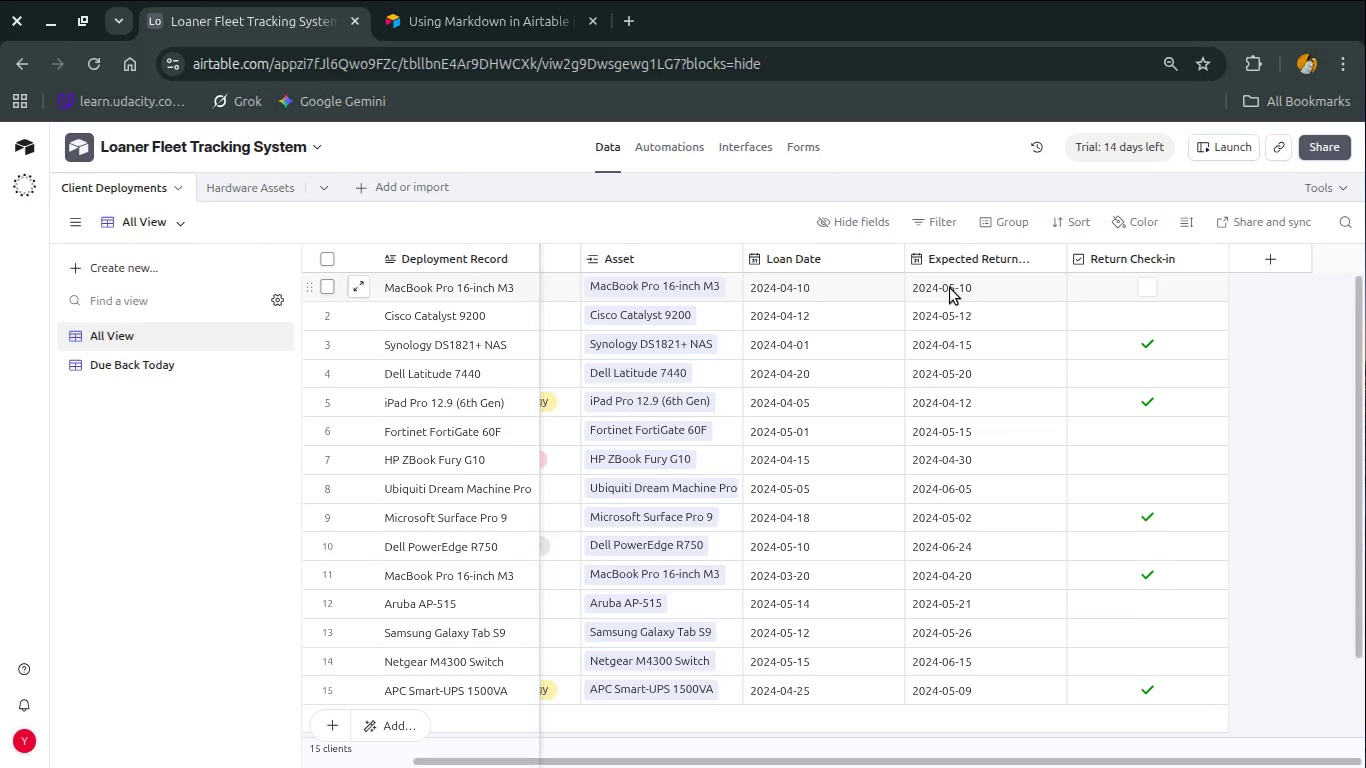 
left_click([1065, 291])
 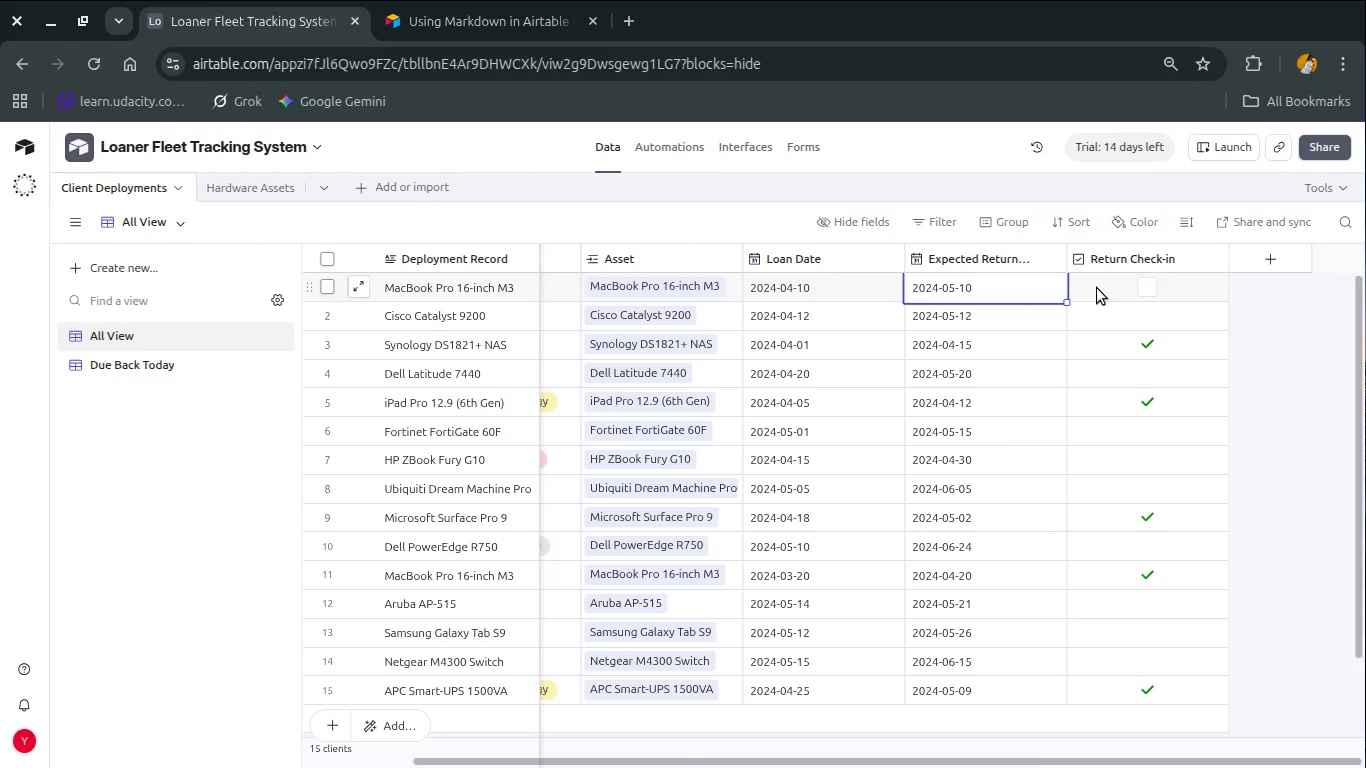 
left_click([1100, 288])
 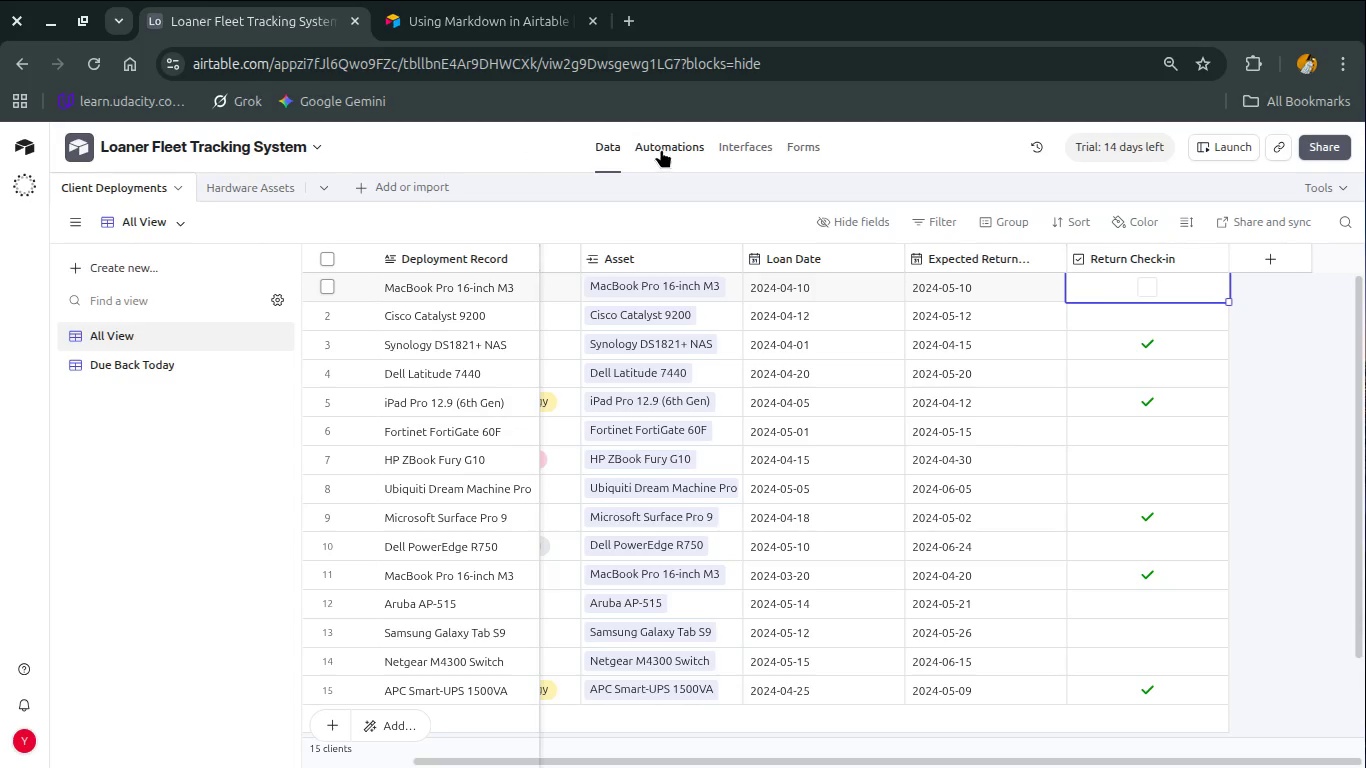 
left_click([663, 147])
 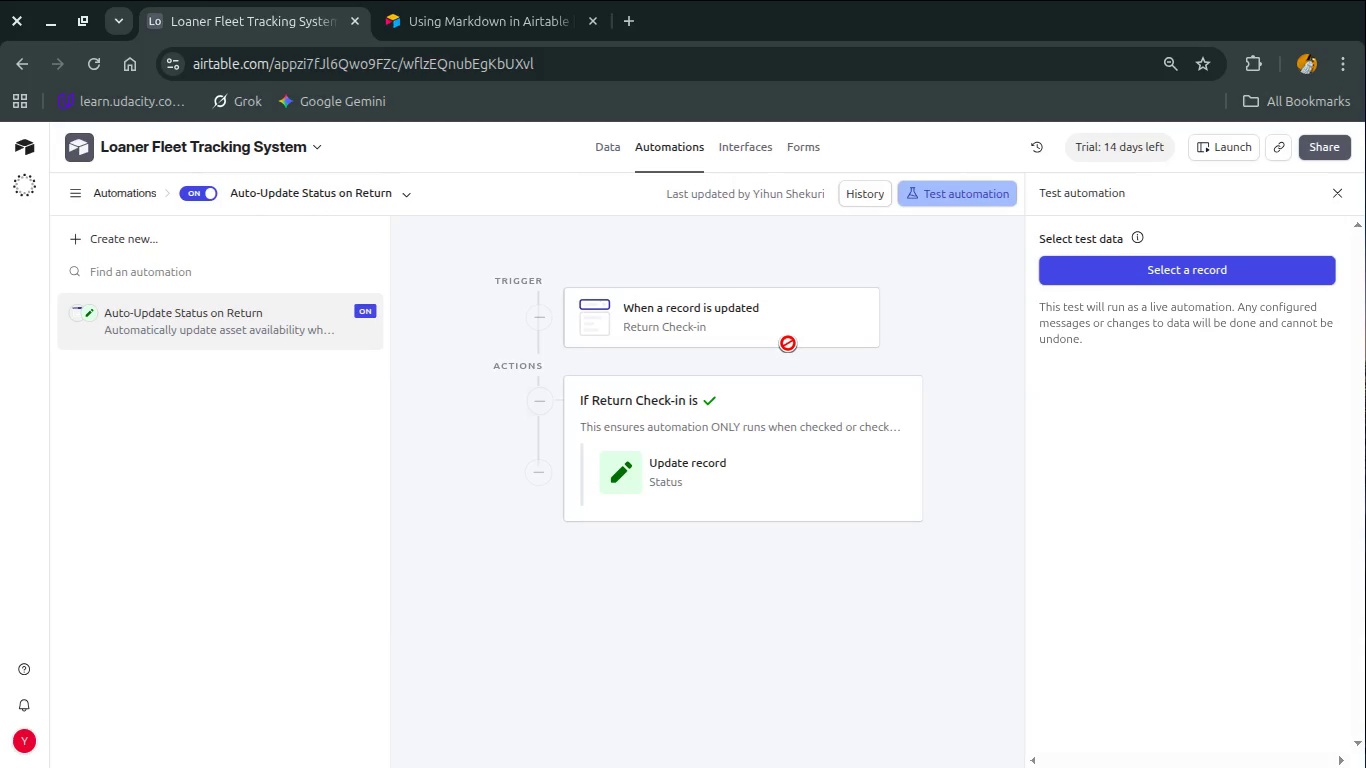 
wait(15.55)
 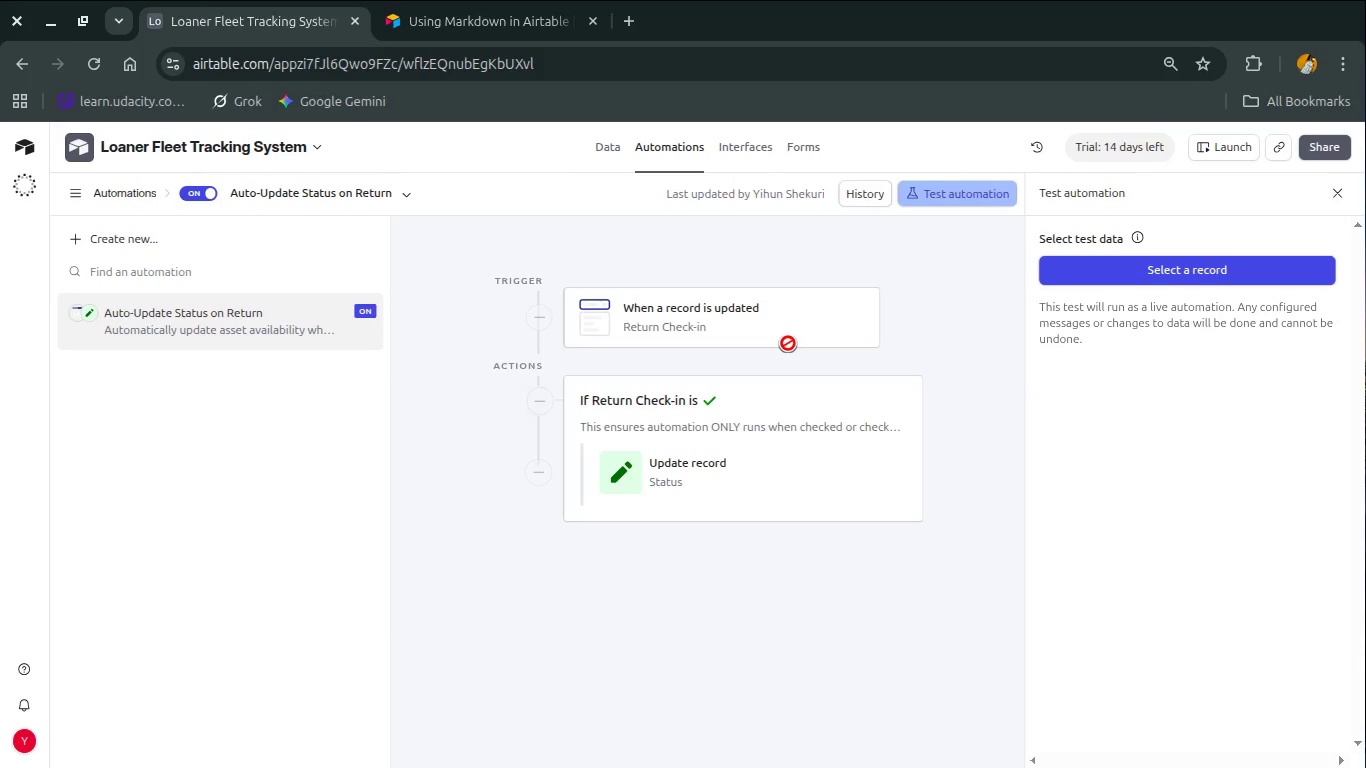 
left_click([636, 480])
 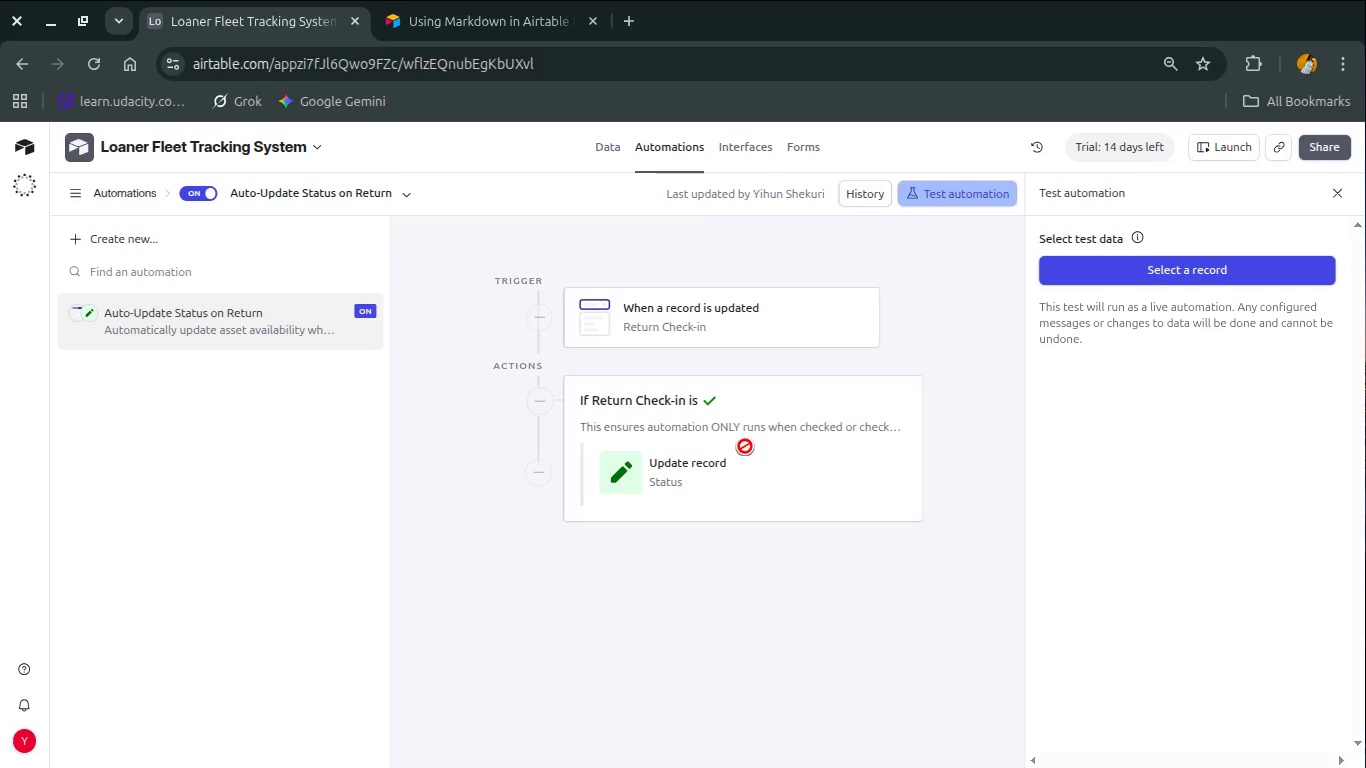 
double_click([665, 468])
 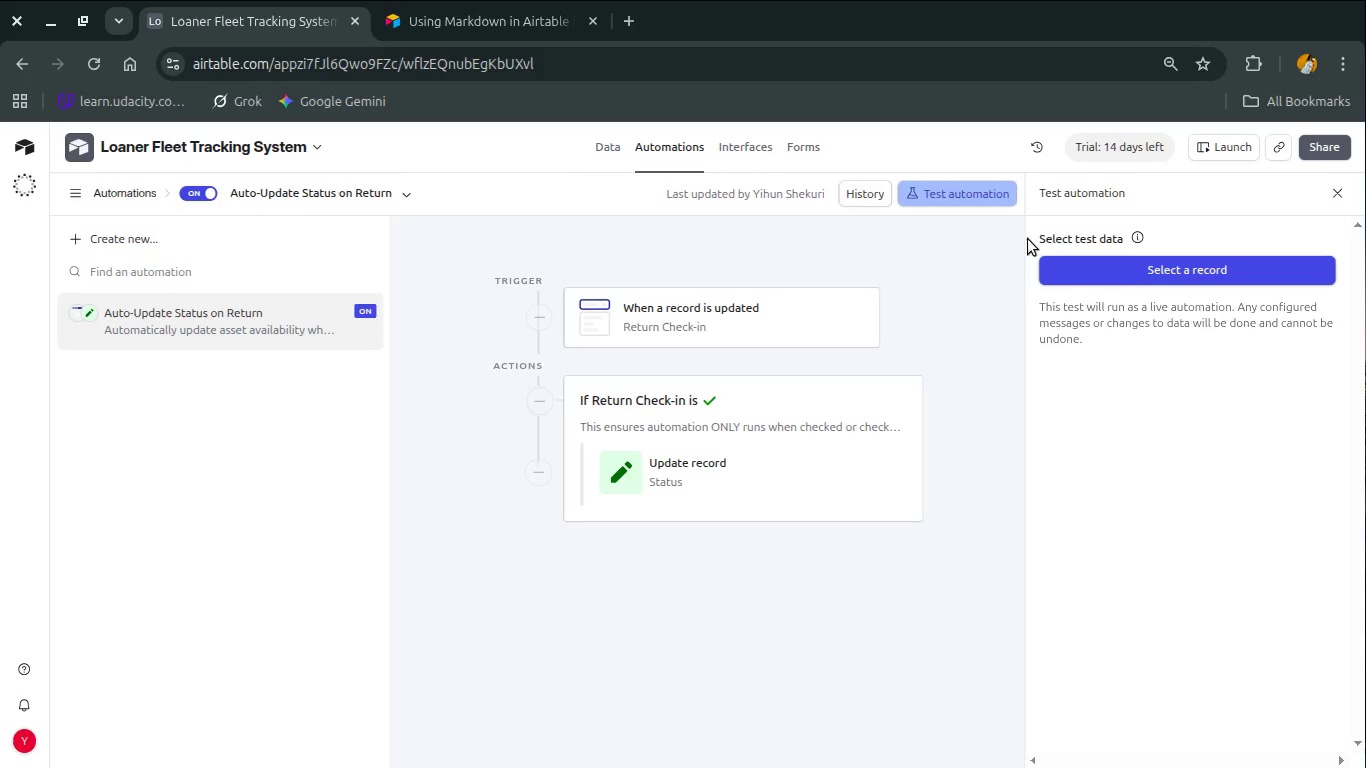 
left_click([945, 185])
 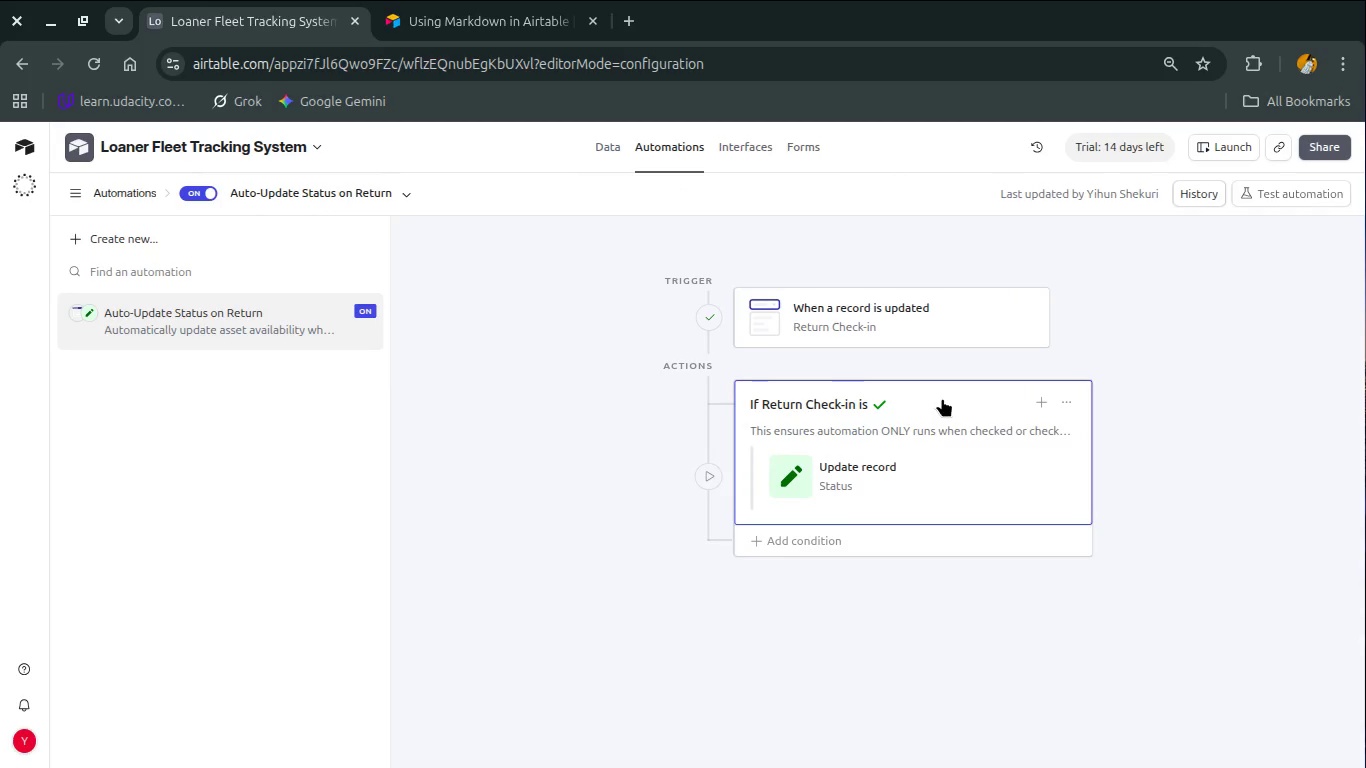 
left_click([912, 464])
 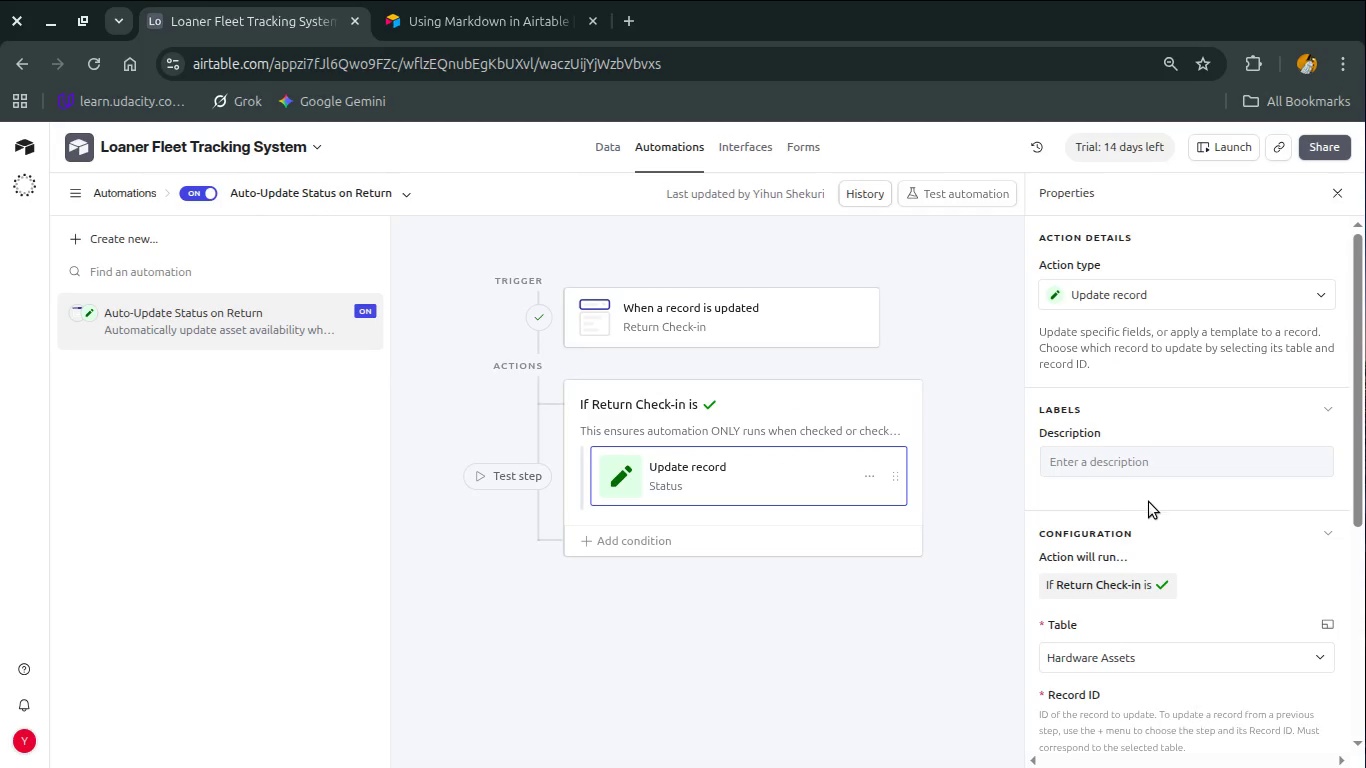 
scroll: coordinate [1148, 580], scroll_direction: down, amount: 3.0
 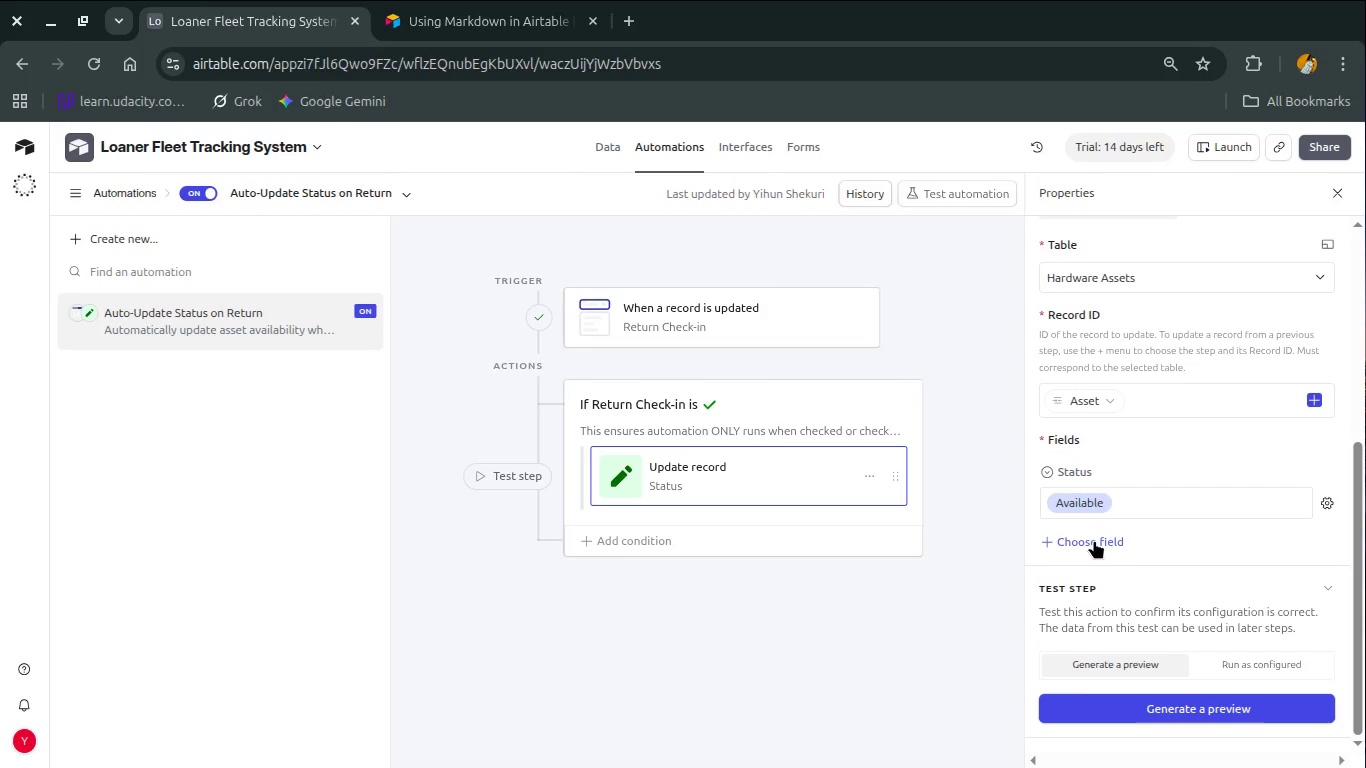 
left_click([1094, 540])
 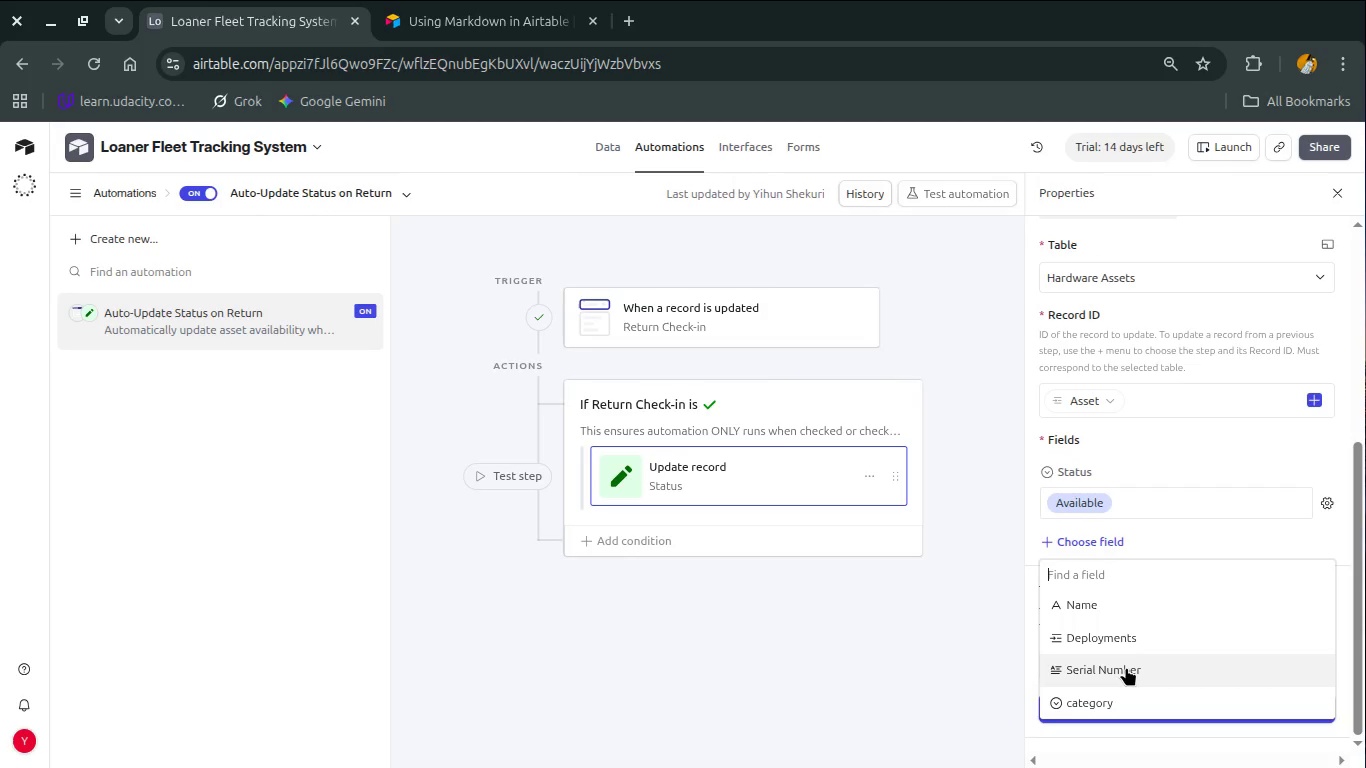 
scroll: coordinate [1126, 668], scroll_direction: down, amount: 3.0
 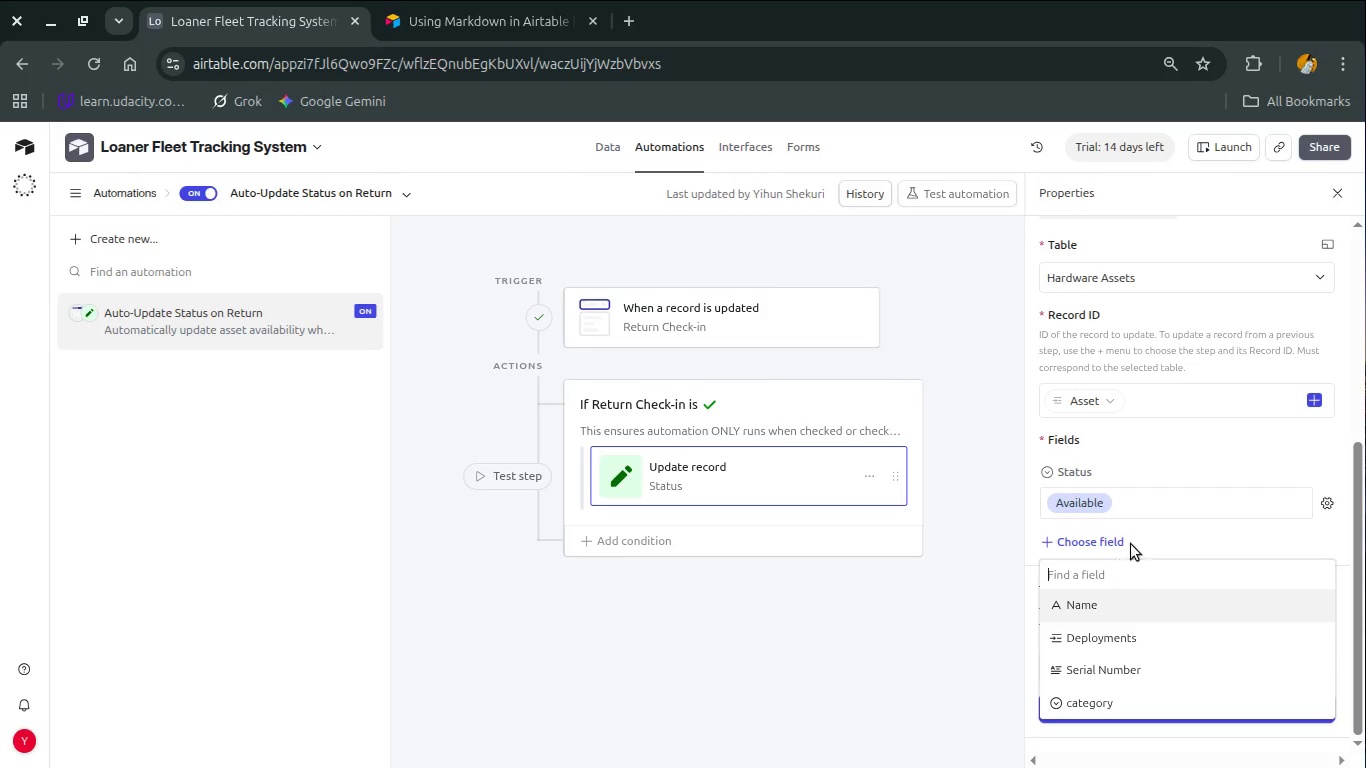 
left_click([1164, 532])
 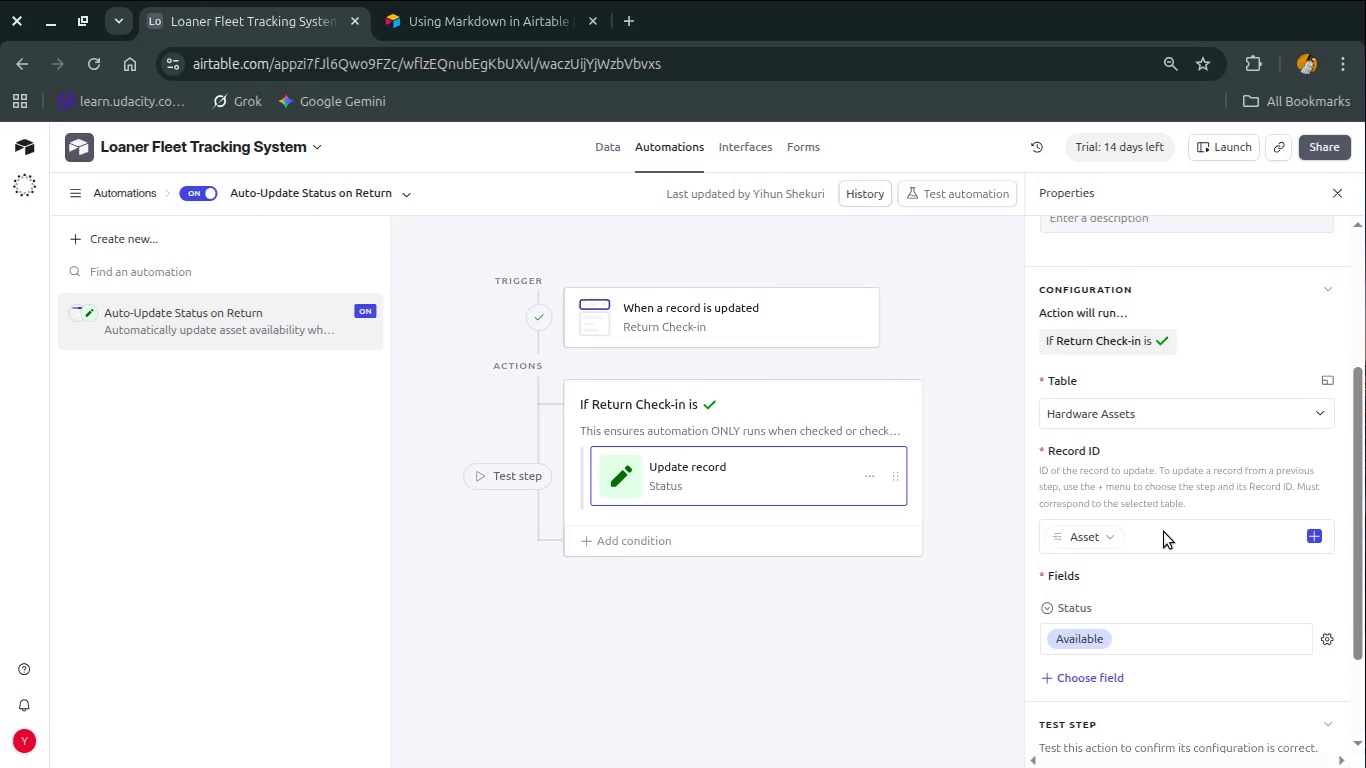 
scroll: coordinate [1164, 532], scroll_direction: up, amount: 1.0
 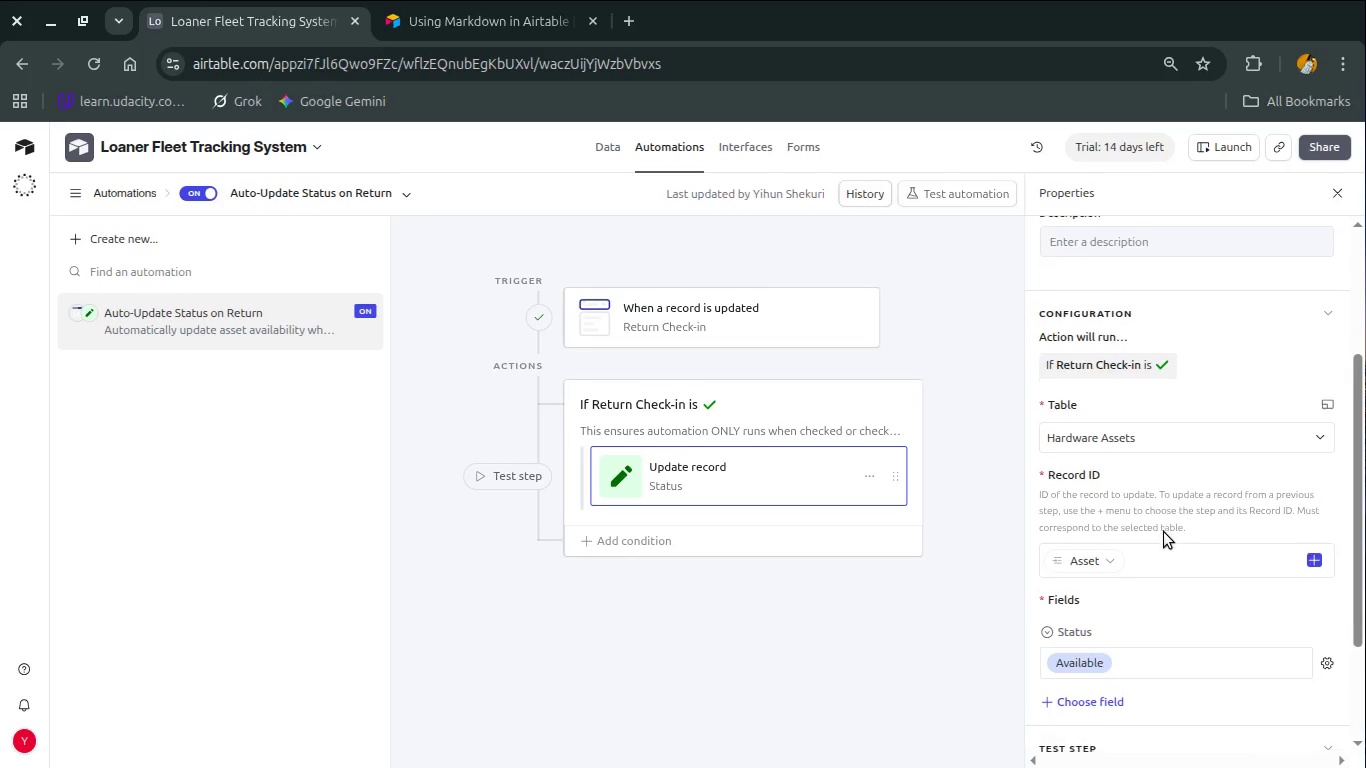 
scroll: coordinate [1164, 532], scroll_direction: down, amount: 3.0
 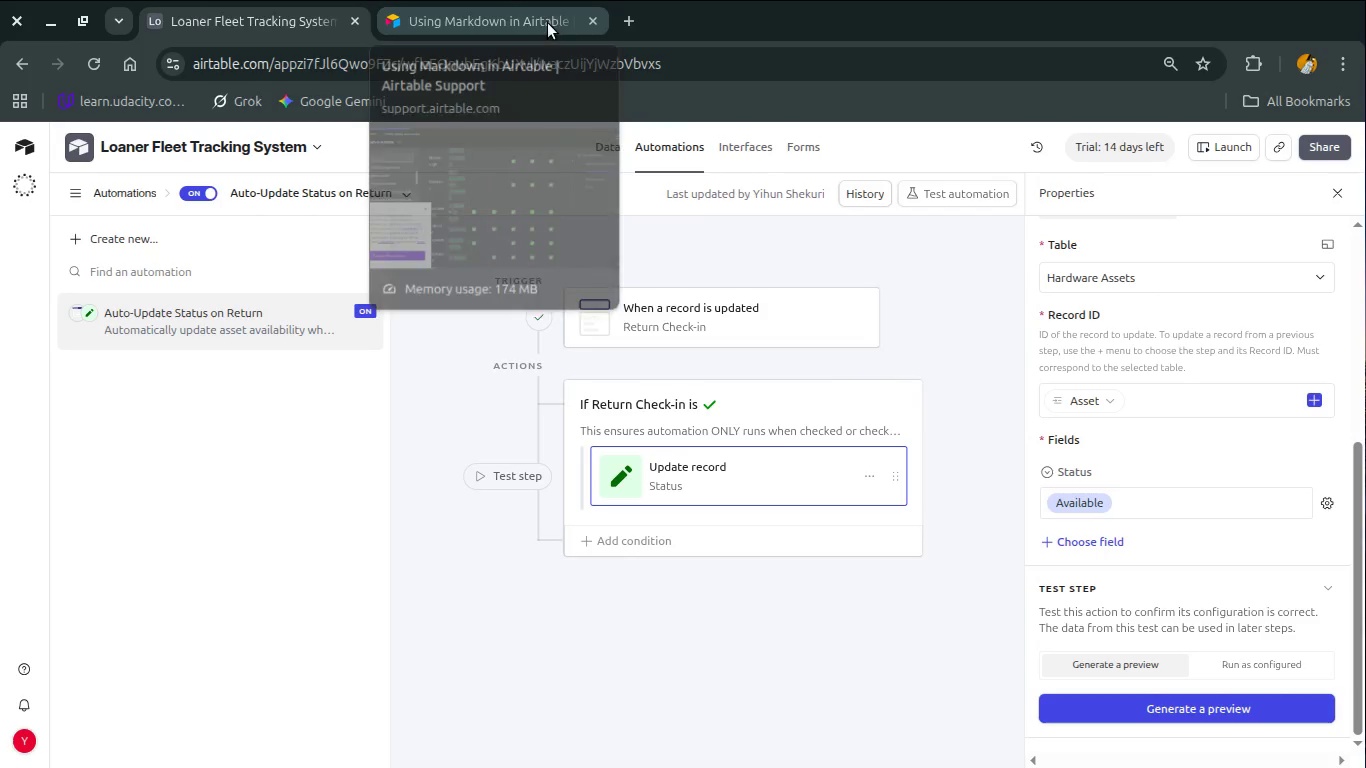 
wait(16.18)
 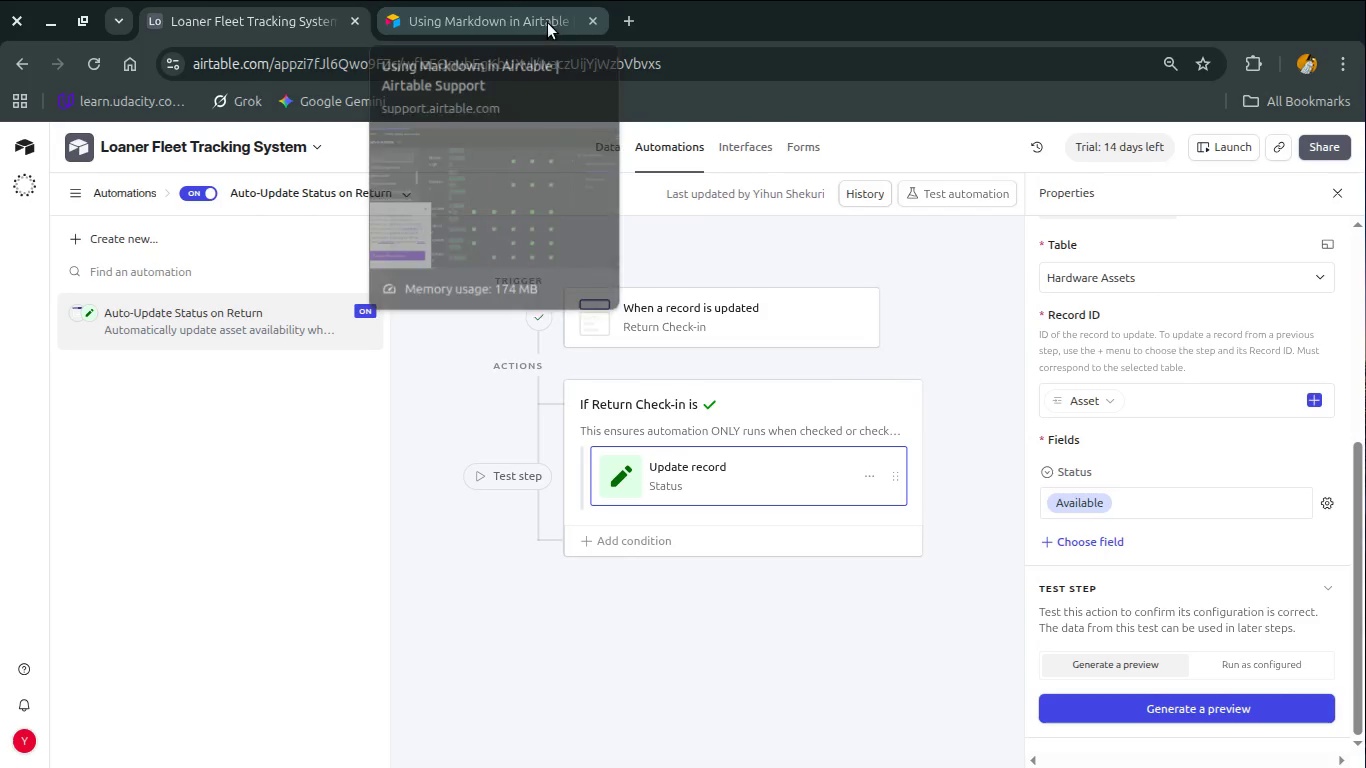 
left_click([1127, 707])
 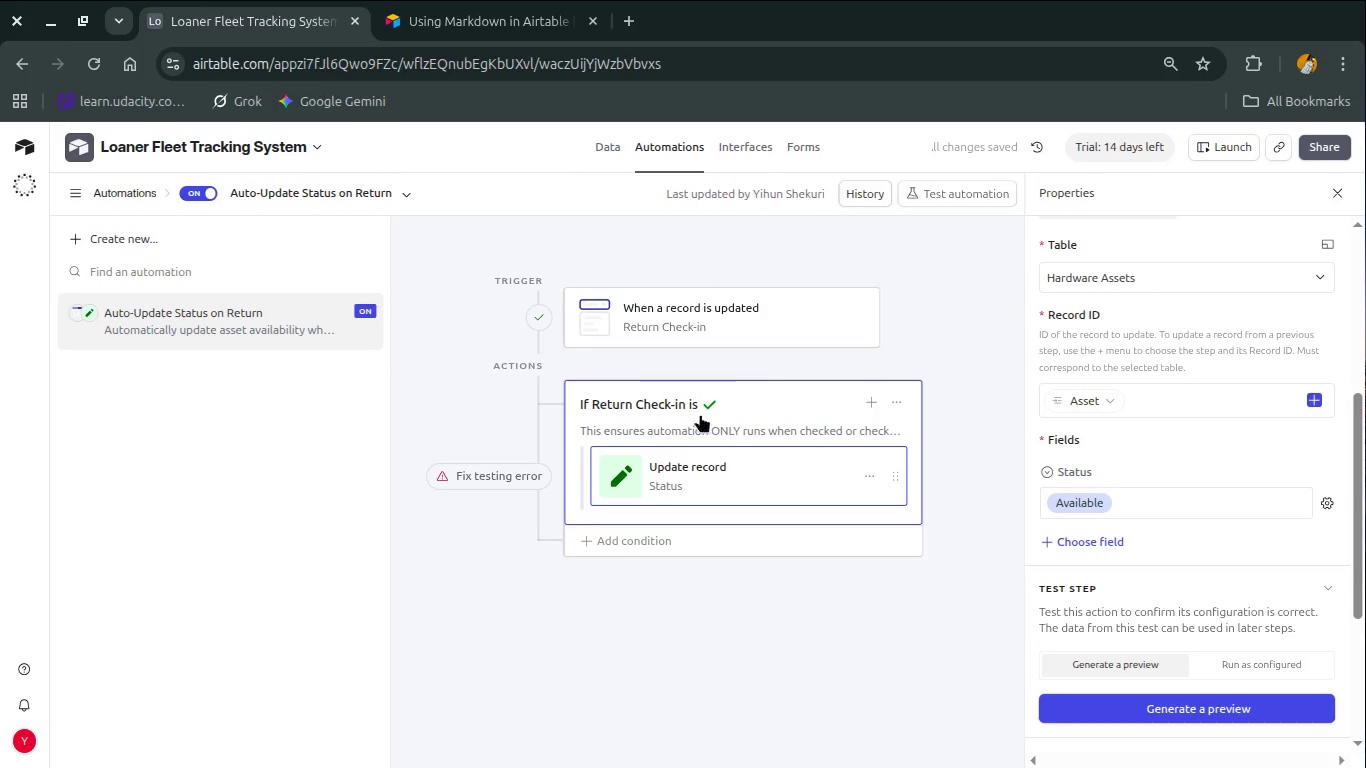 
left_click([502, 472])
 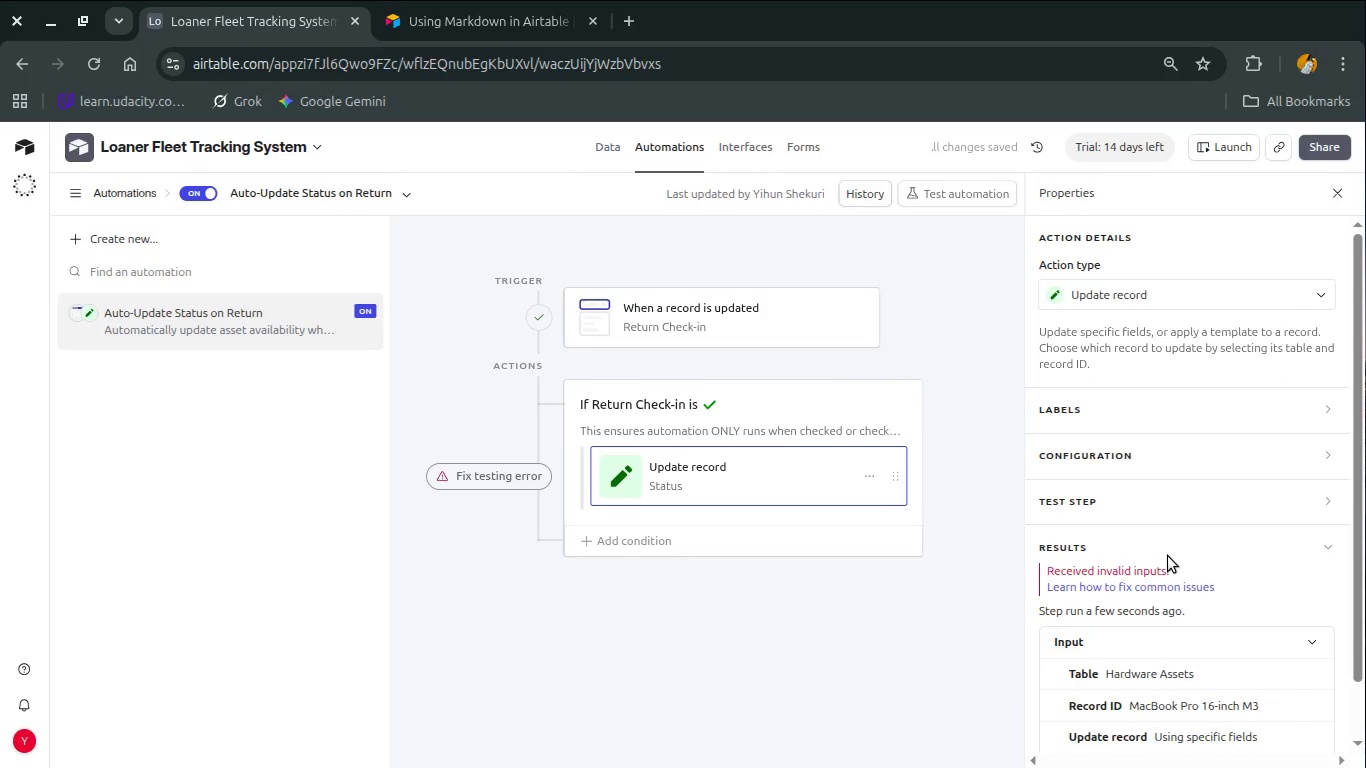 
scroll: coordinate [1168, 556], scroll_direction: down, amount: 3.0
 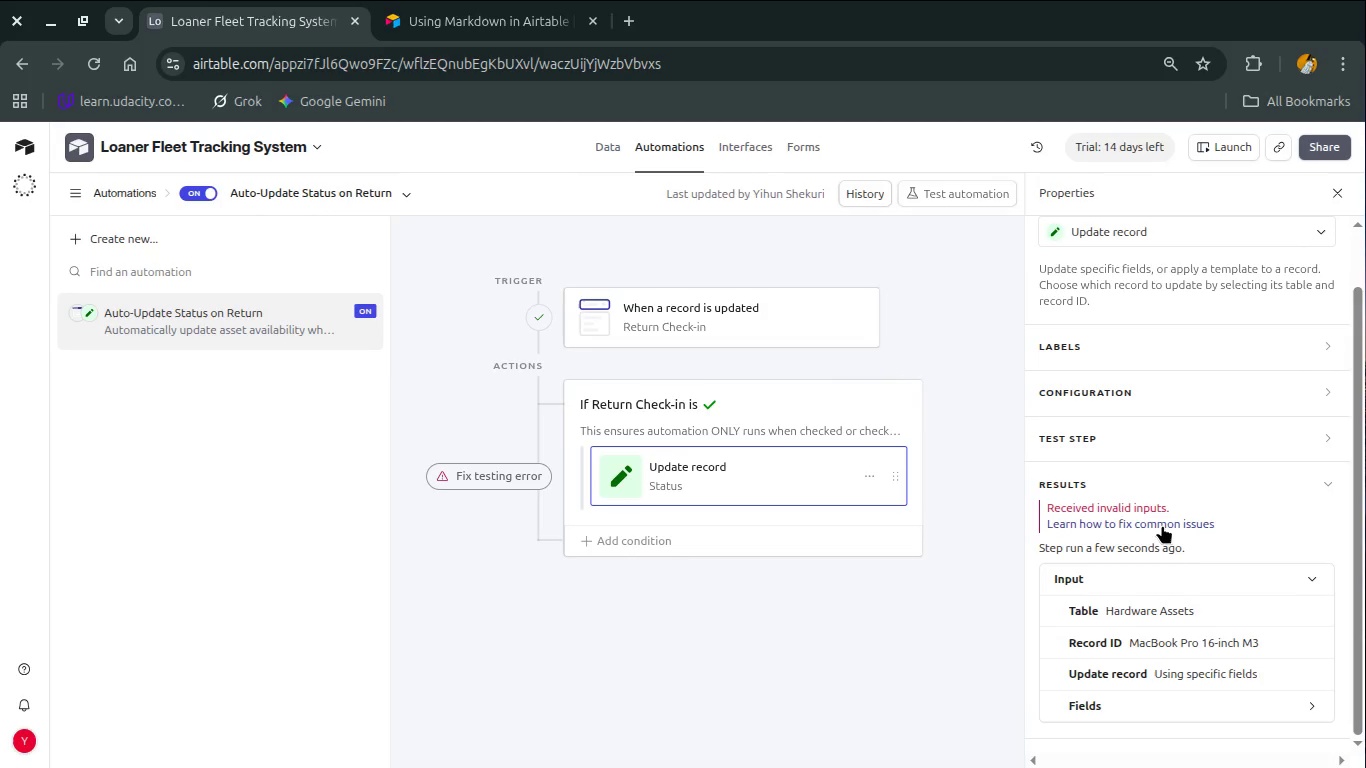 
left_click([1162, 525])
 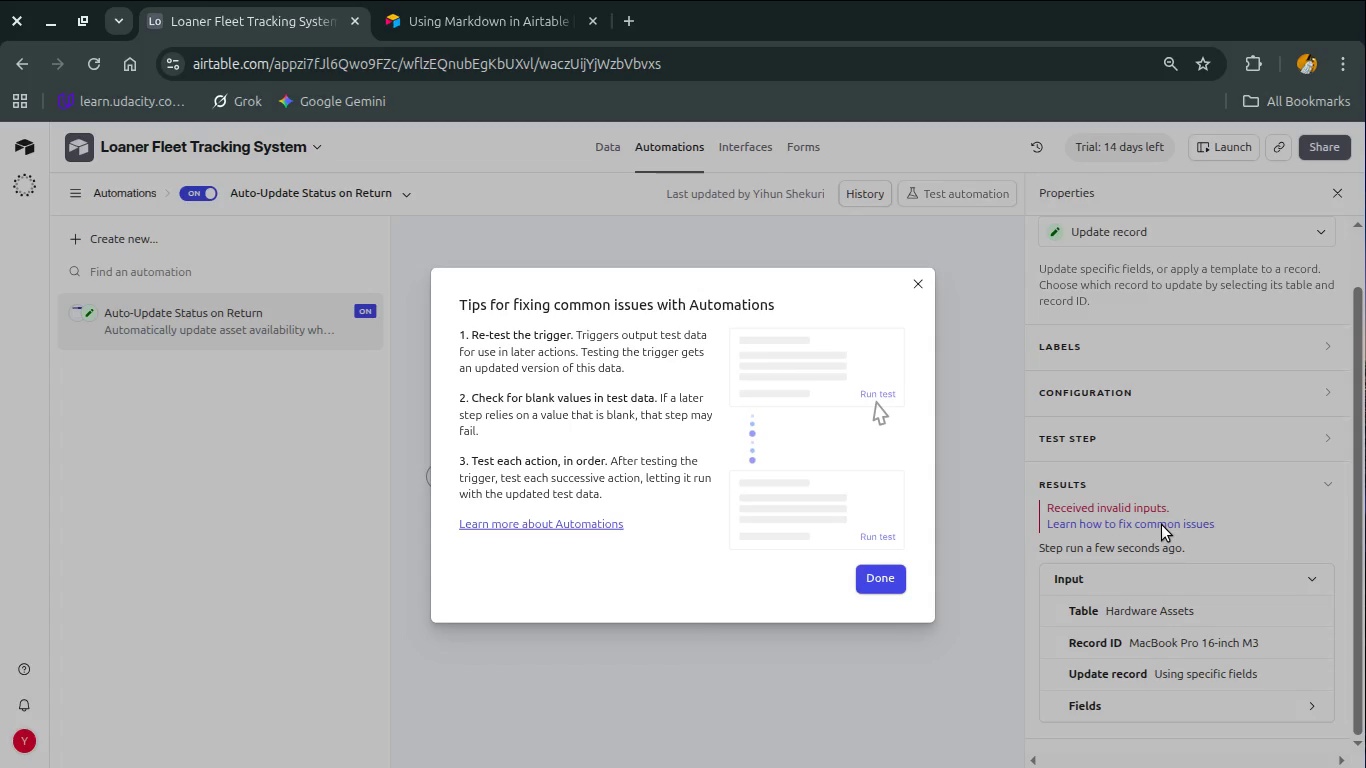 
key(Escape)
 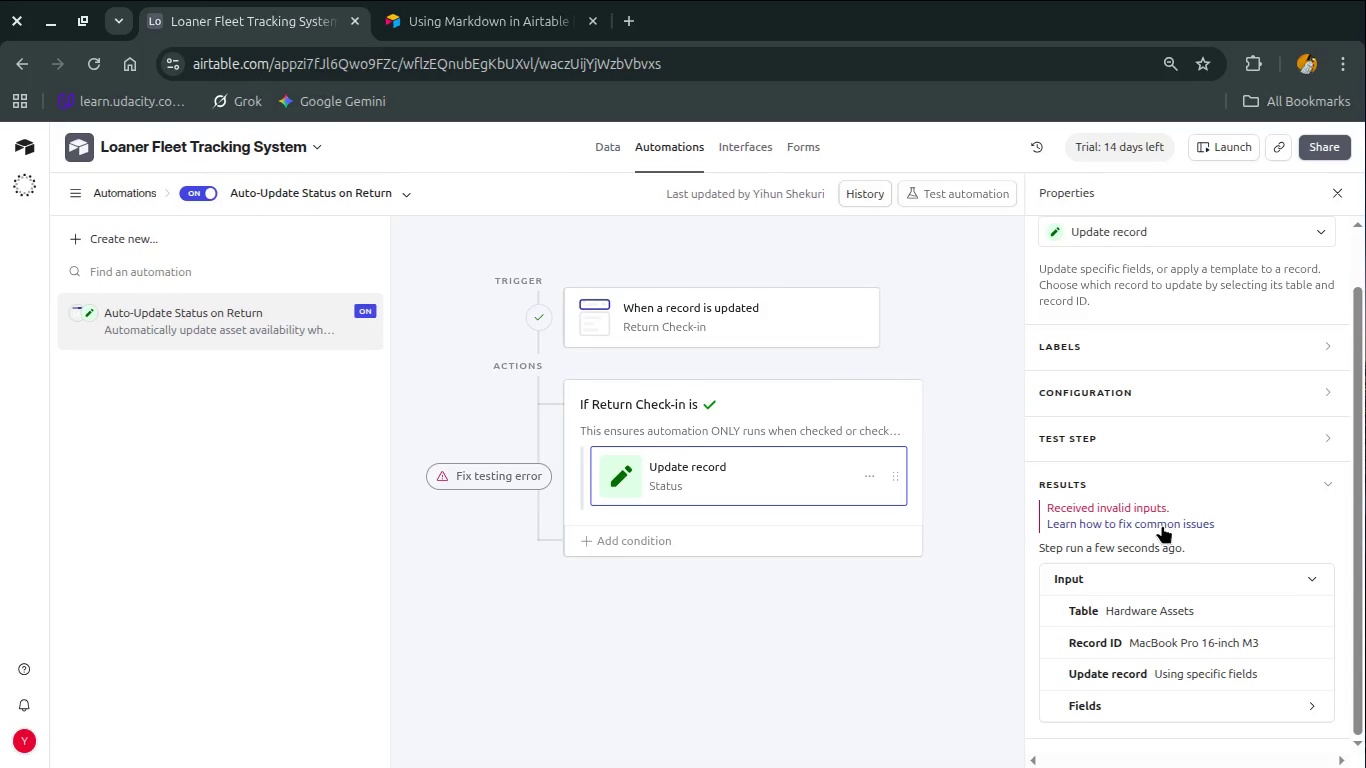 
scroll: coordinate [1162, 525], scroll_direction: down, amount: 1.0
 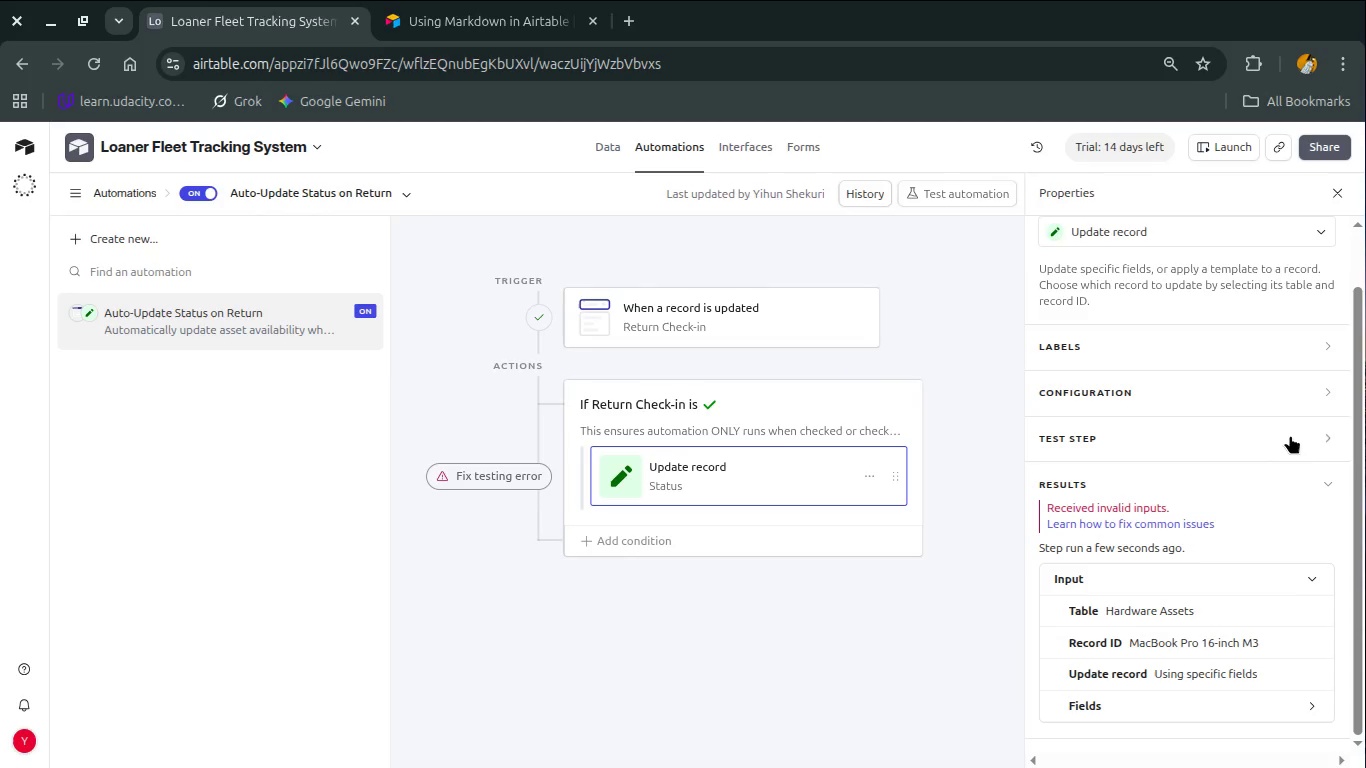 
left_click([1289, 434])
 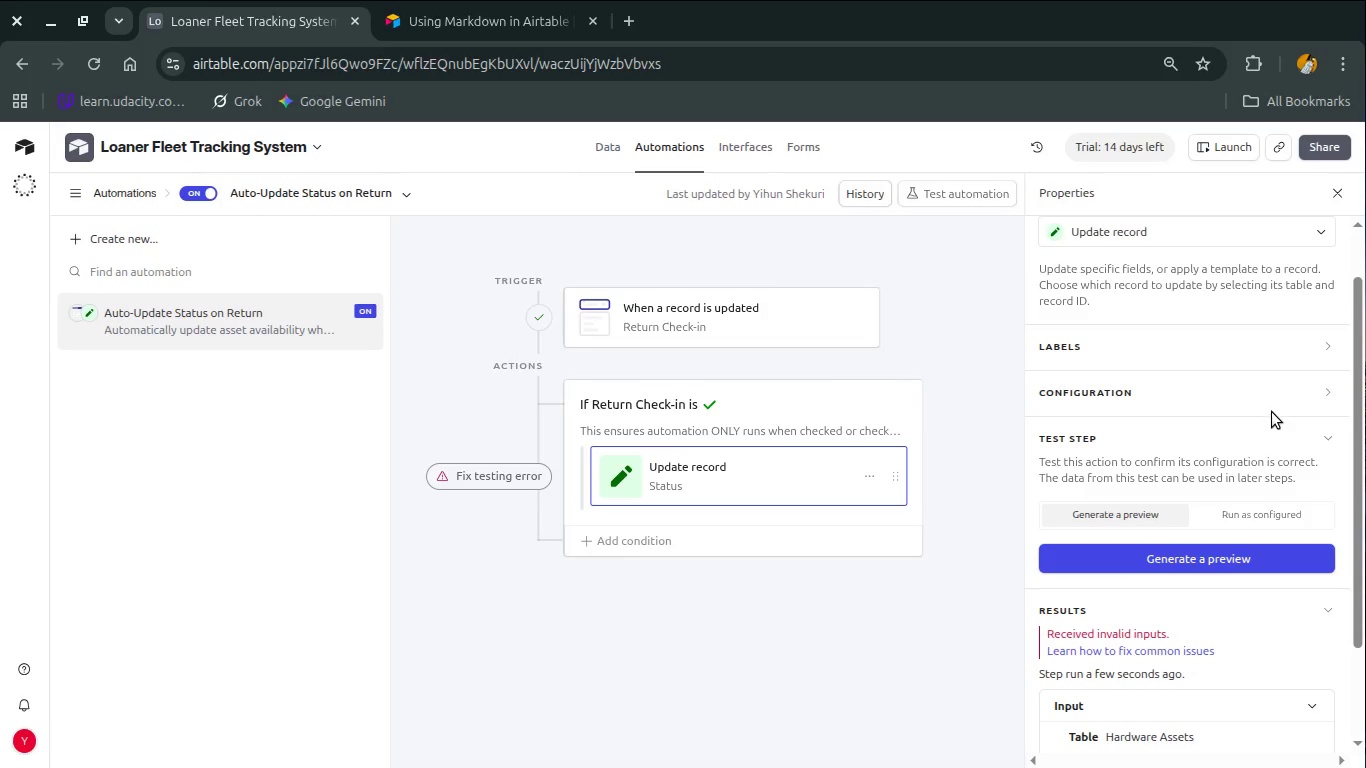 
left_click([1272, 411])
 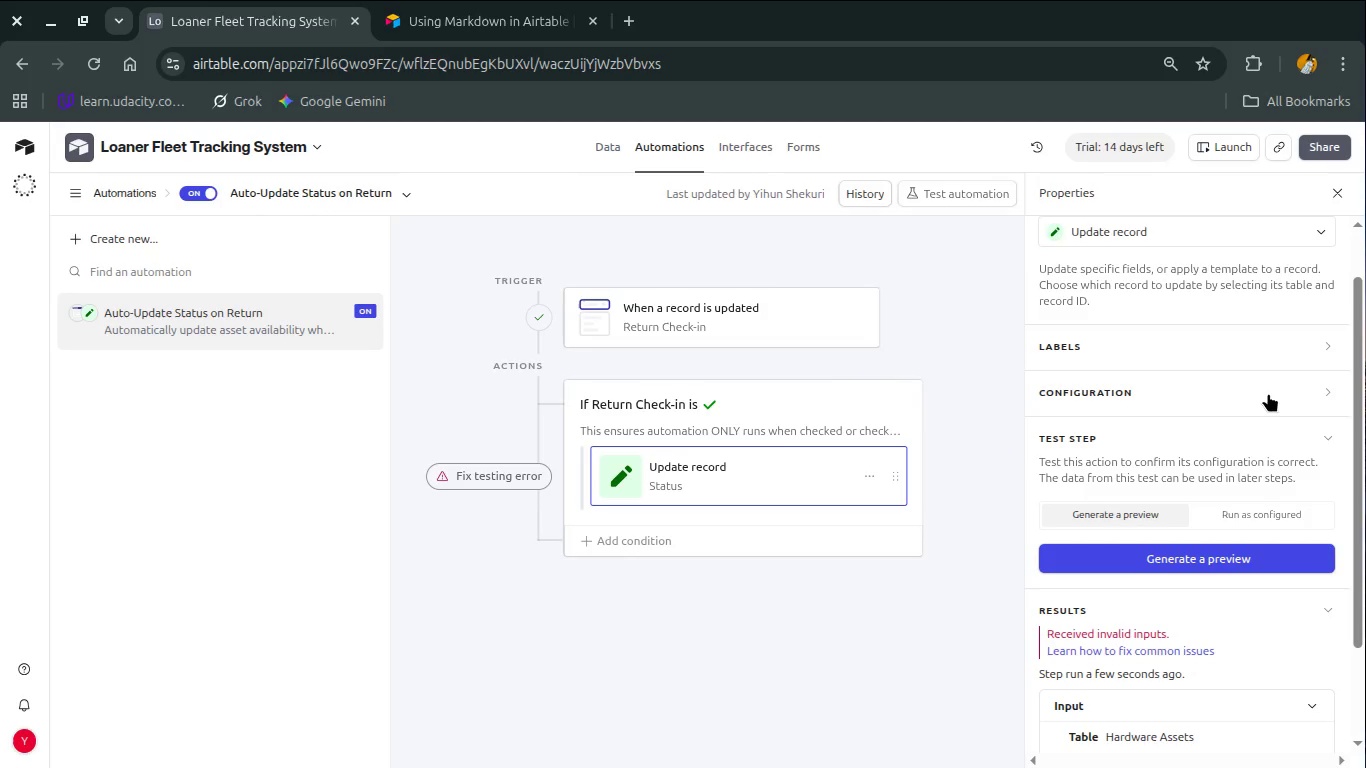 
left_click([1268, 392])
 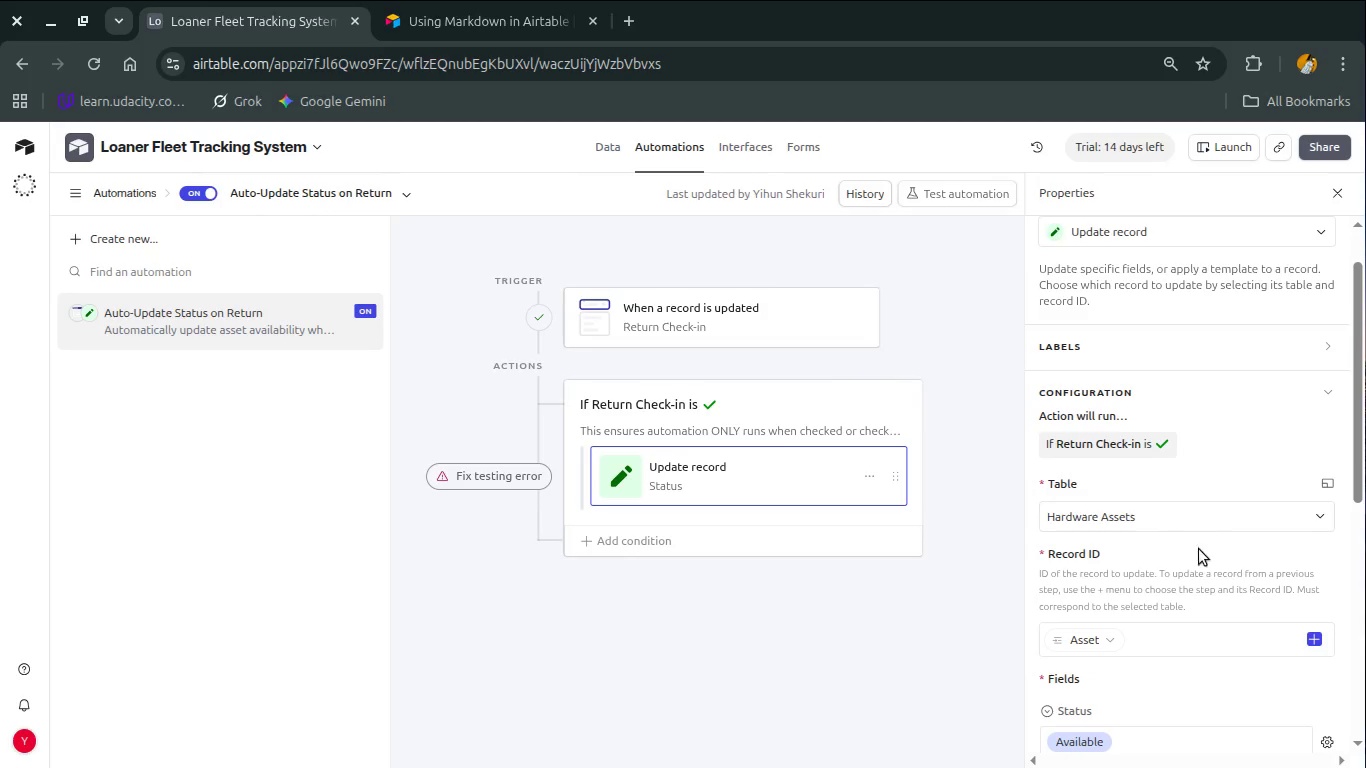 
scroll: coordinate [1186, 592], scroll_direction: down, amount: 2.0
 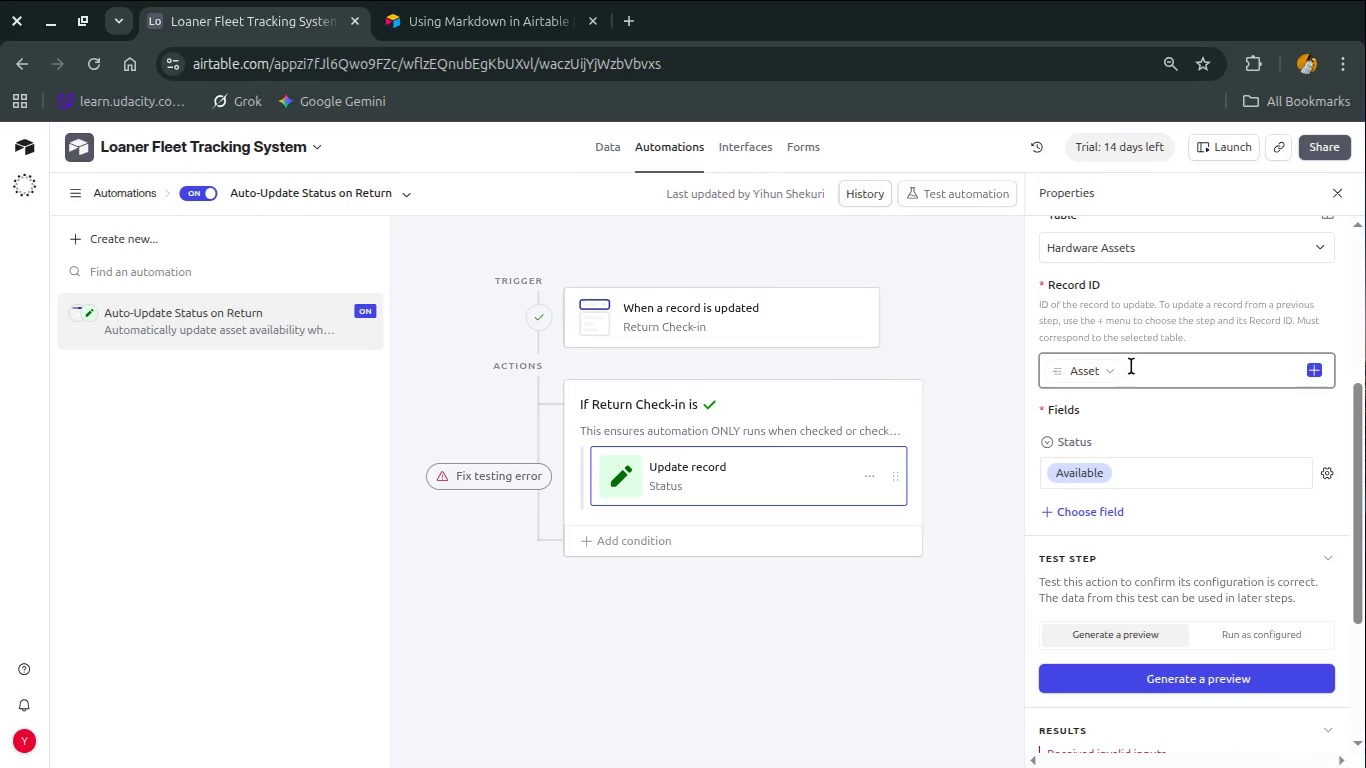 
left_click([1132, 366])
 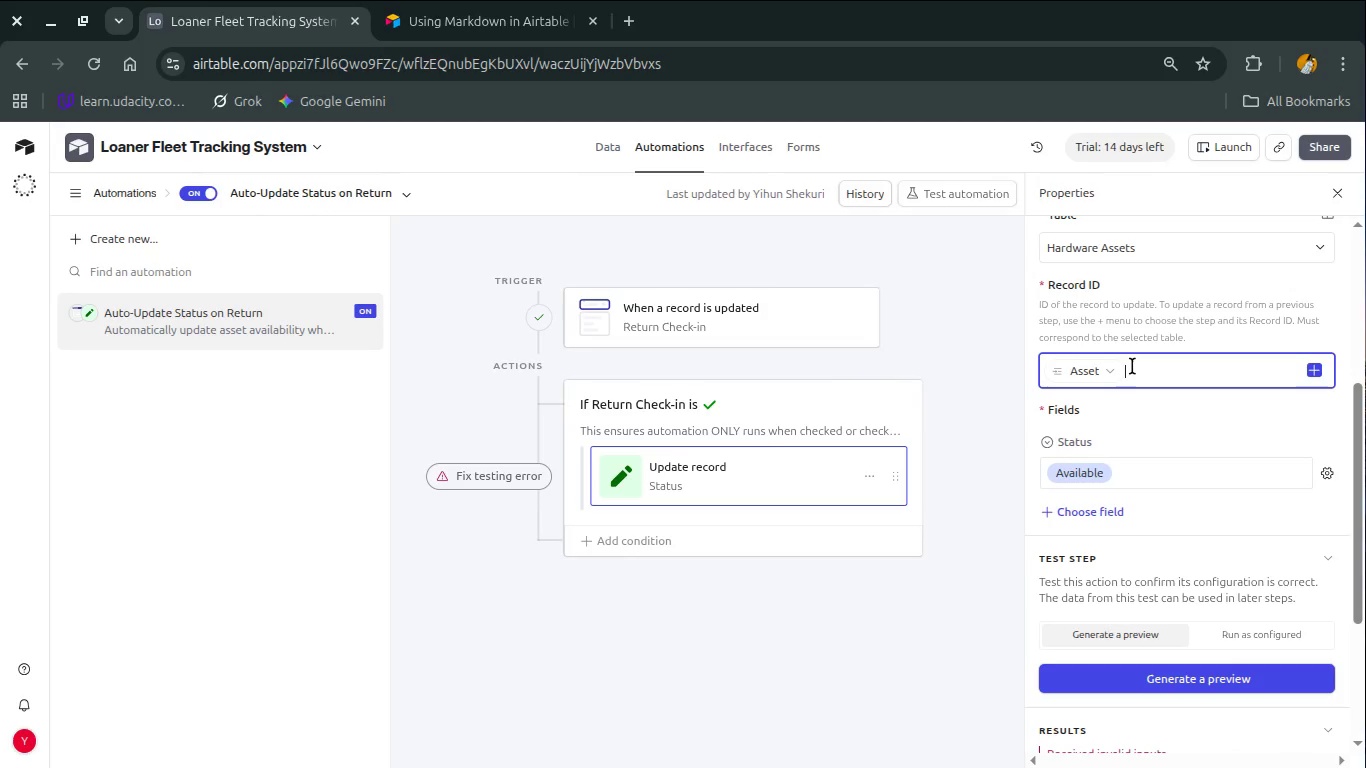 
key(NumLock)
 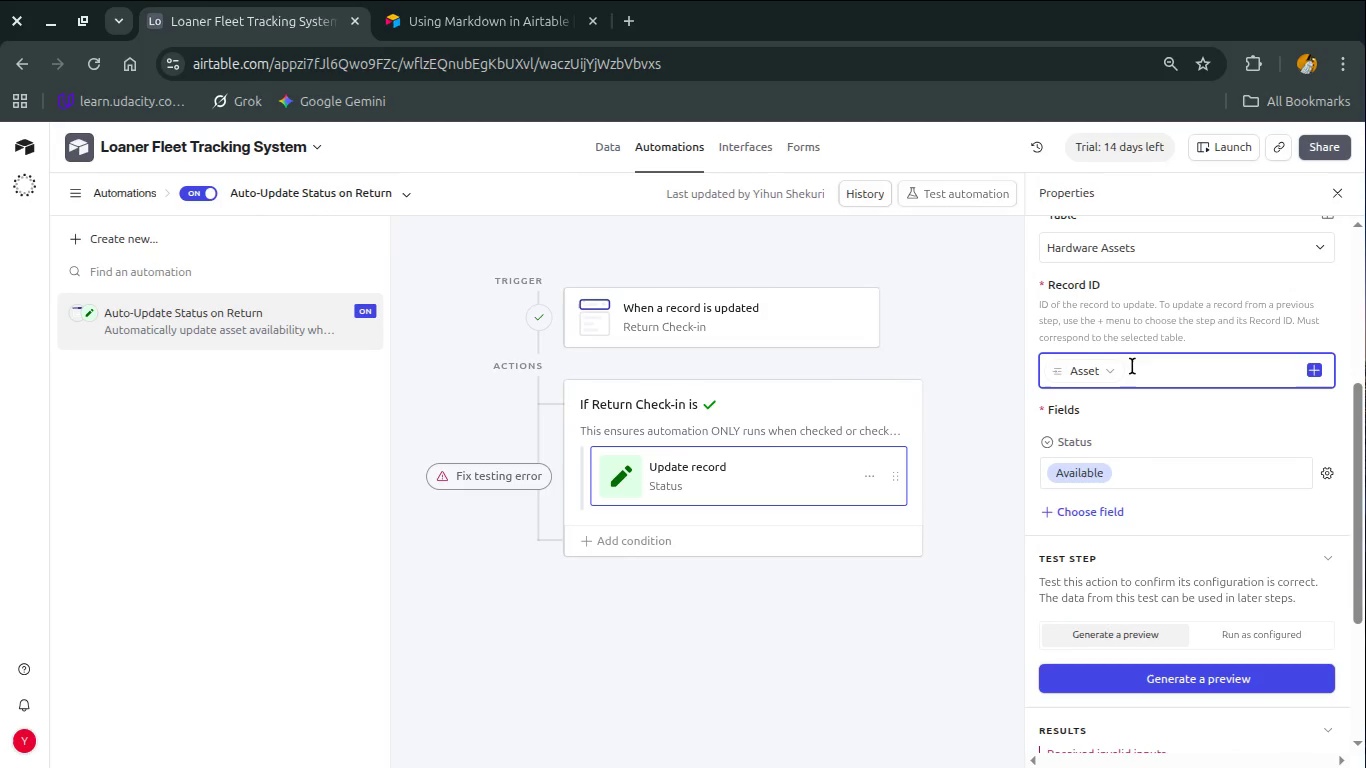 
key(Backspace)
 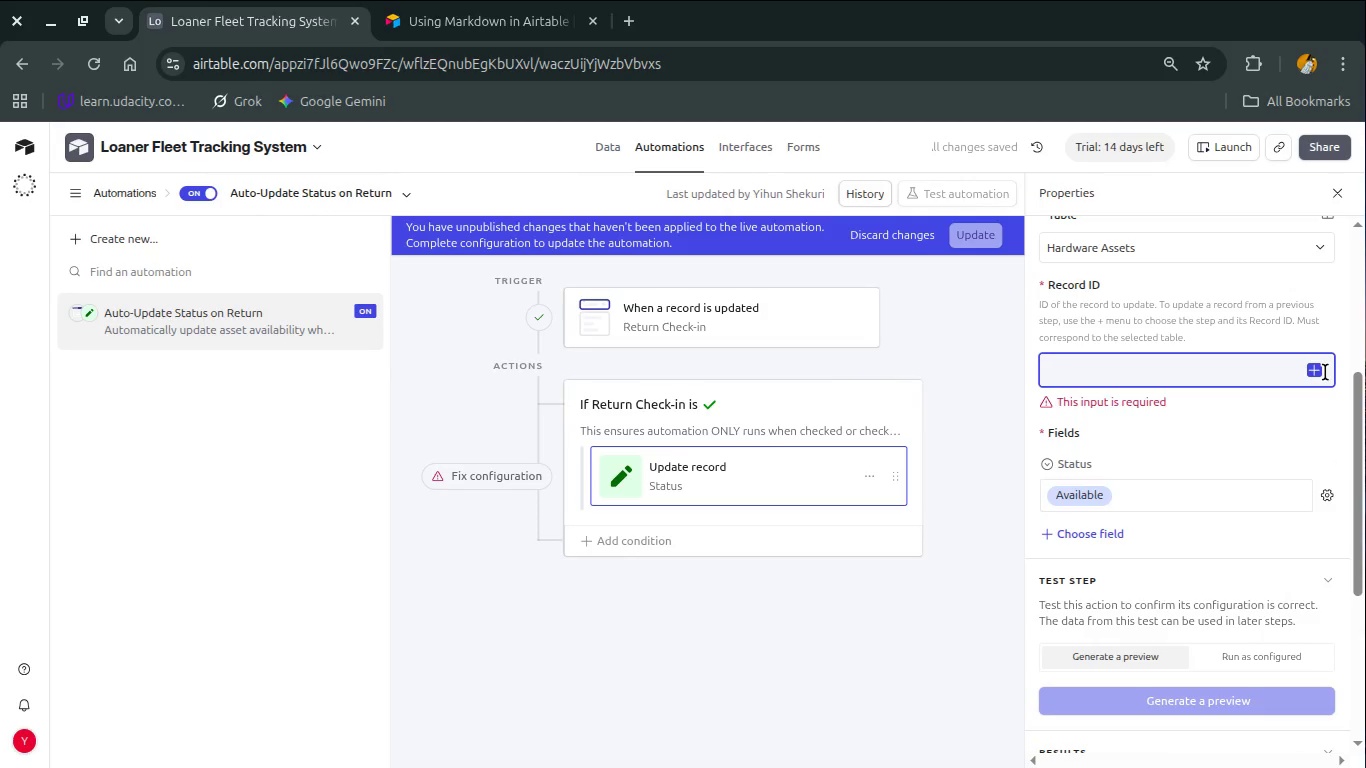 
left_click([1310, 369])
 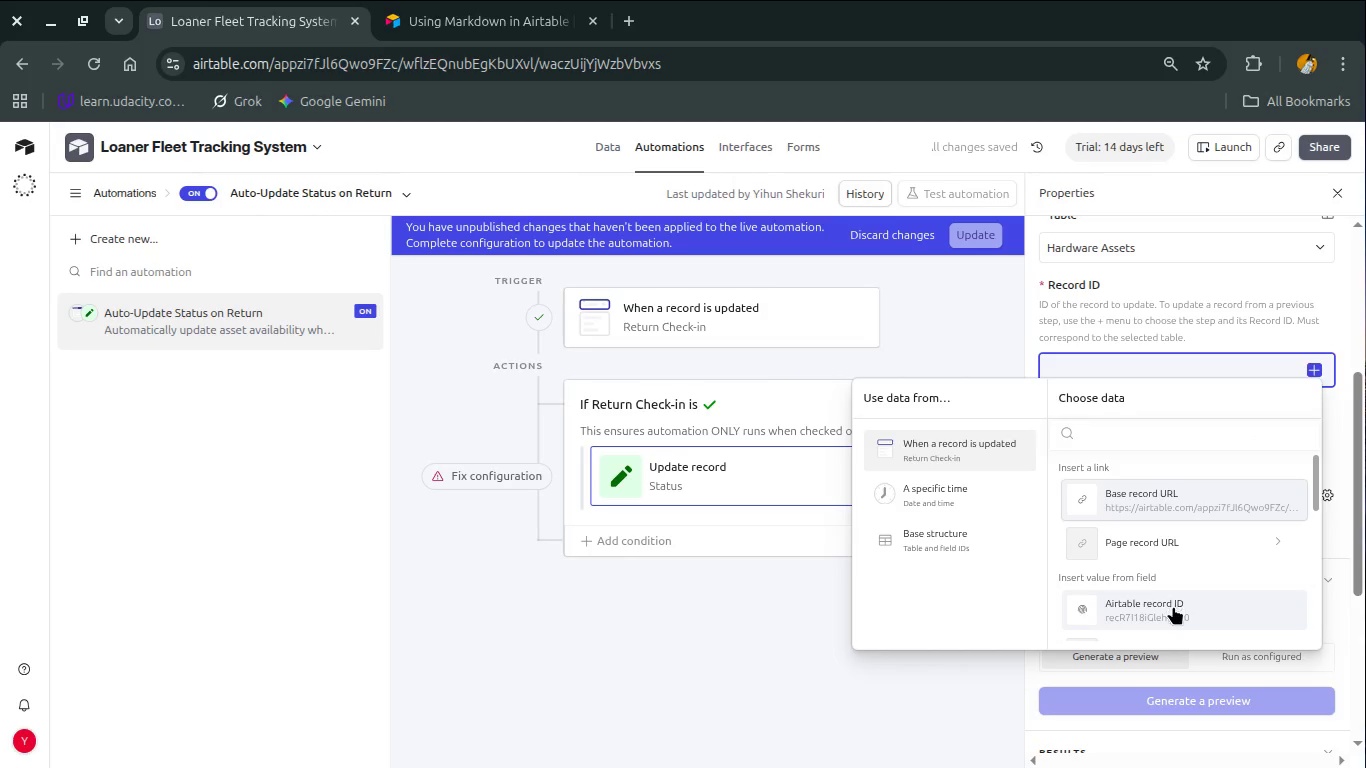 
left_click([1172, 610])
 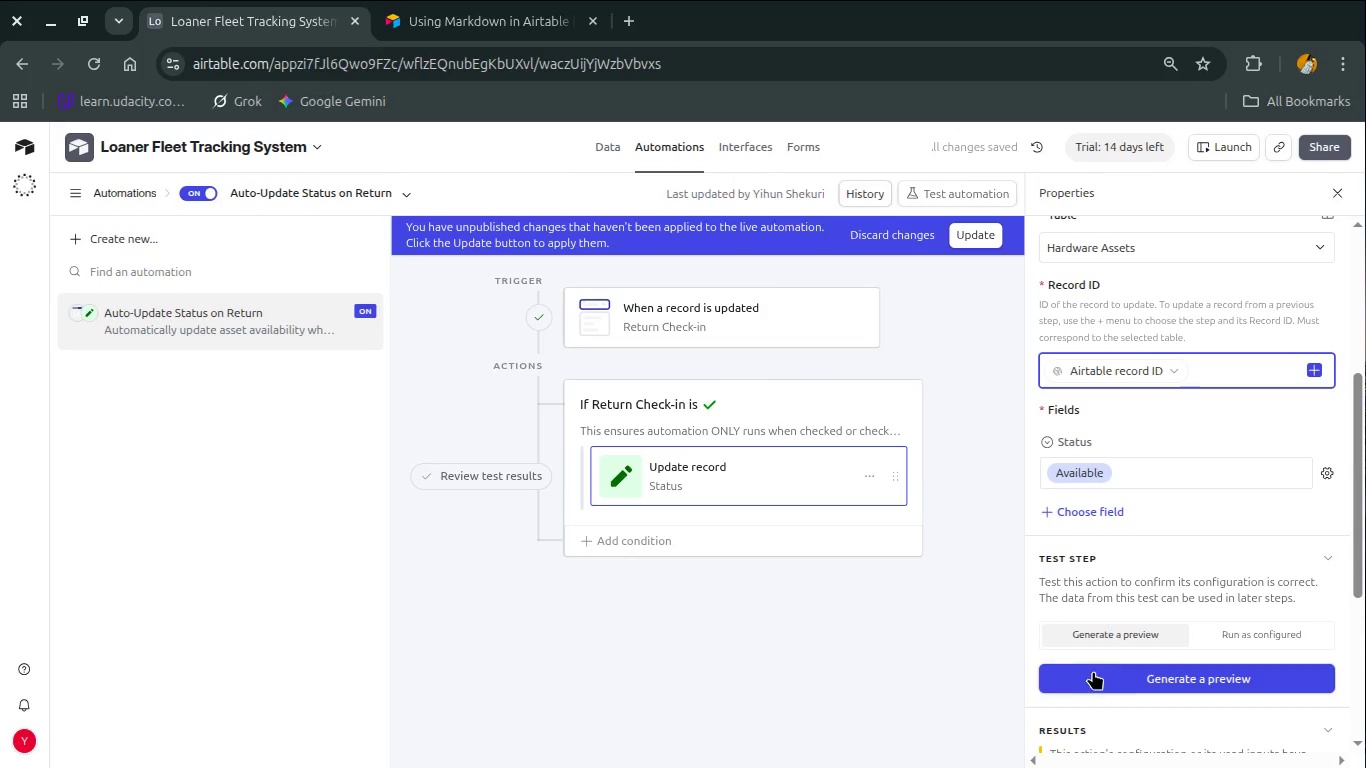 
left_click([1093, 673])
 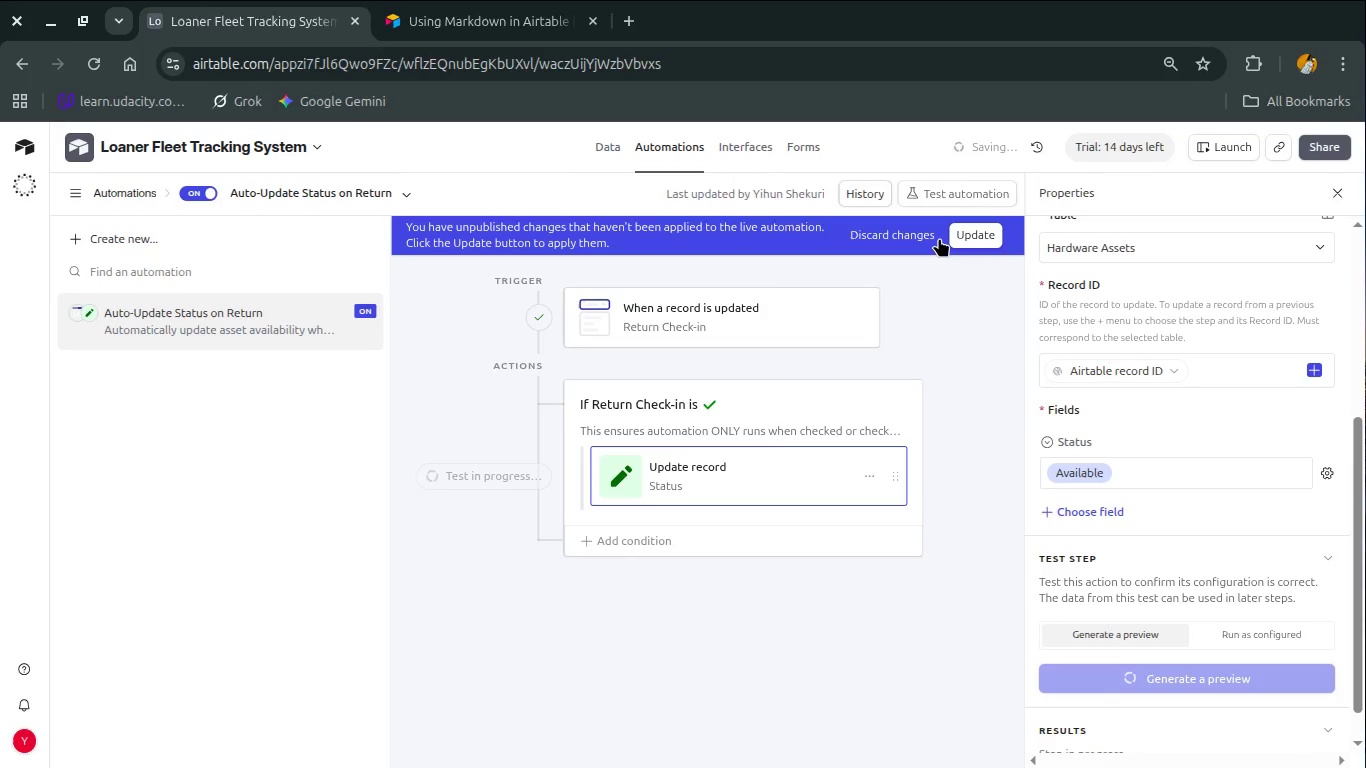 
left_click([970, 240])
 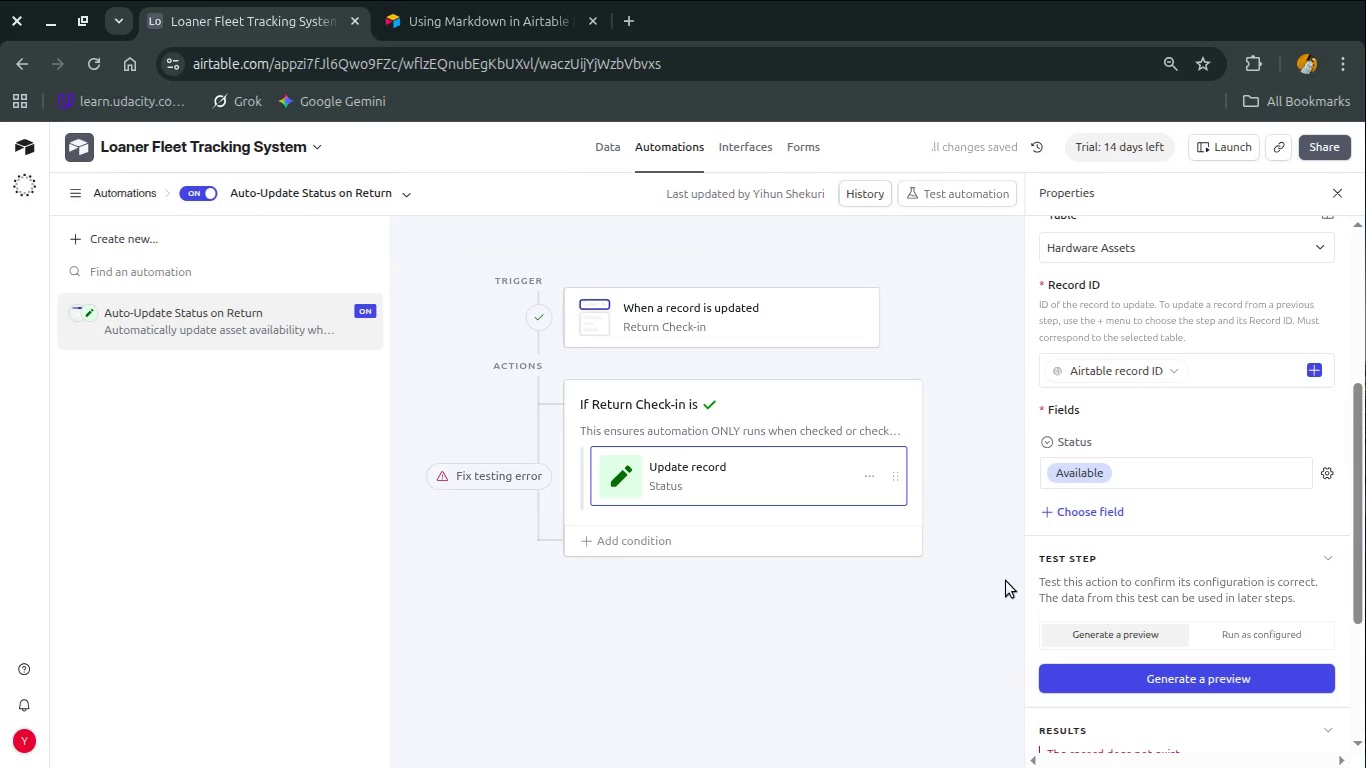 
scroll: coordinate [1135, 610], scroll_direction: down, amount: 6.0
 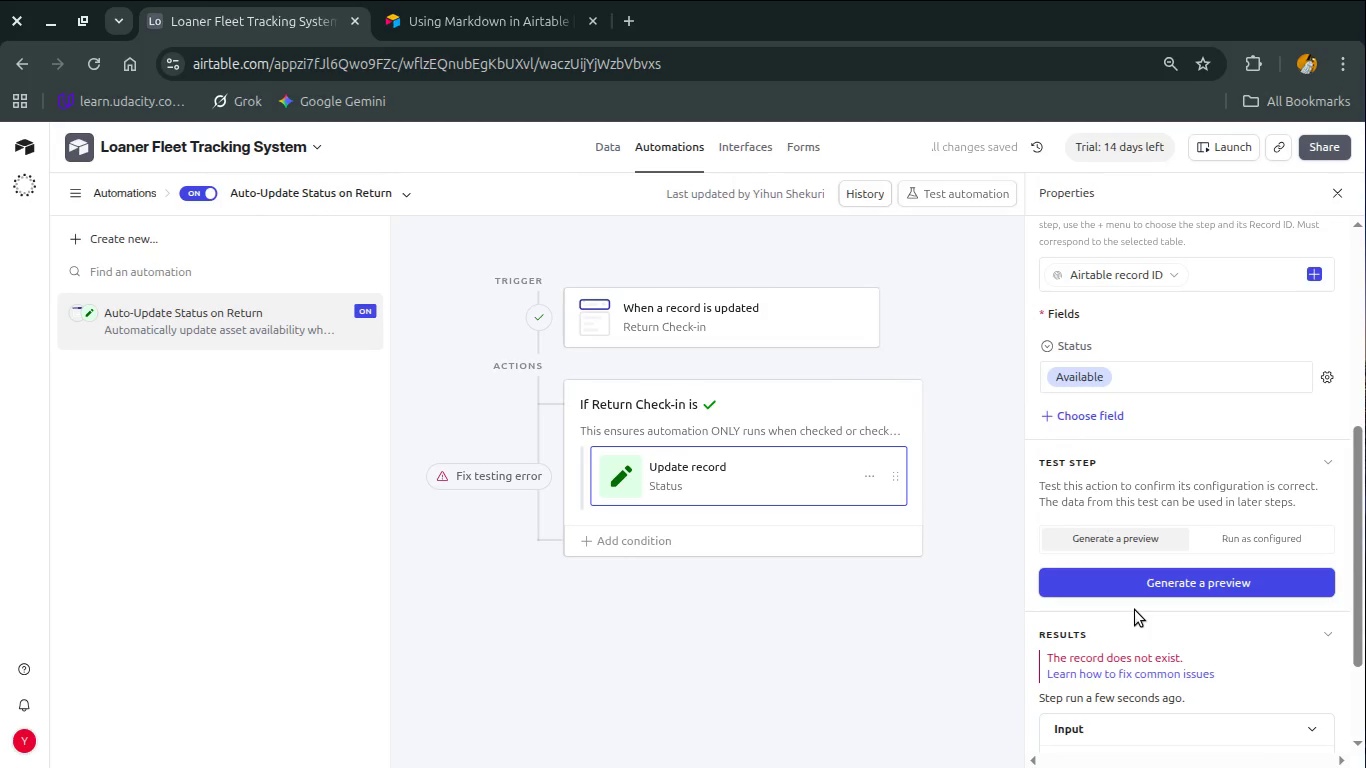 
scroll: coordinate [1167, 392], scroll_direction: up, amount: 2.0
 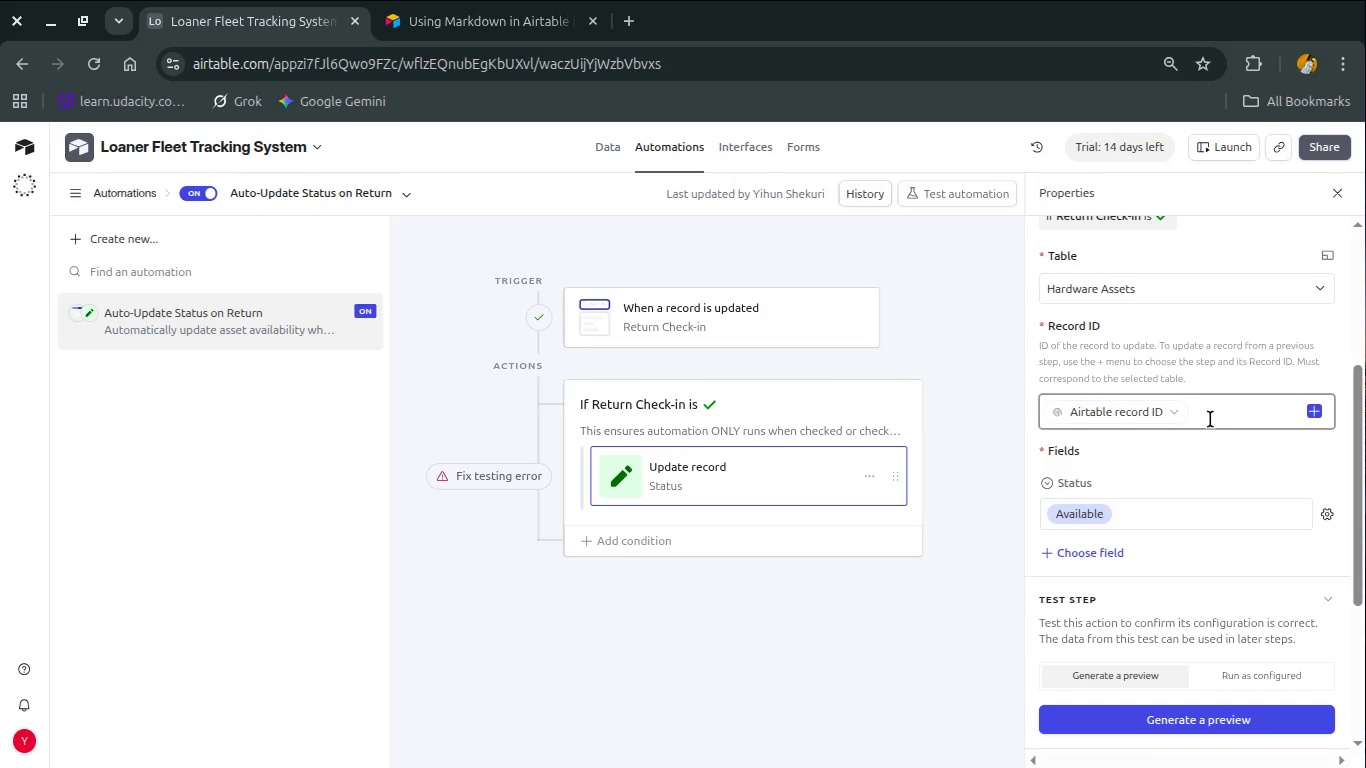 
left_click([1210, 419])
 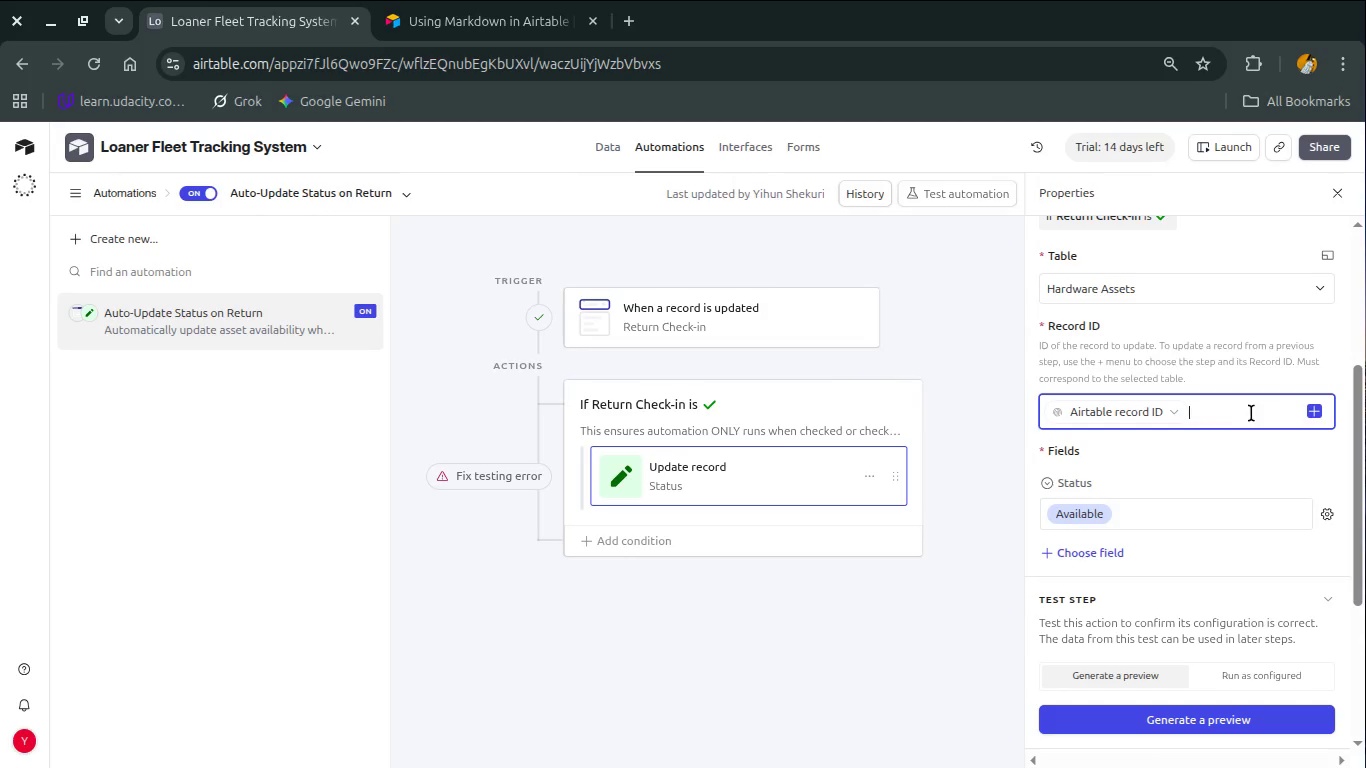 
key(Backspace)
 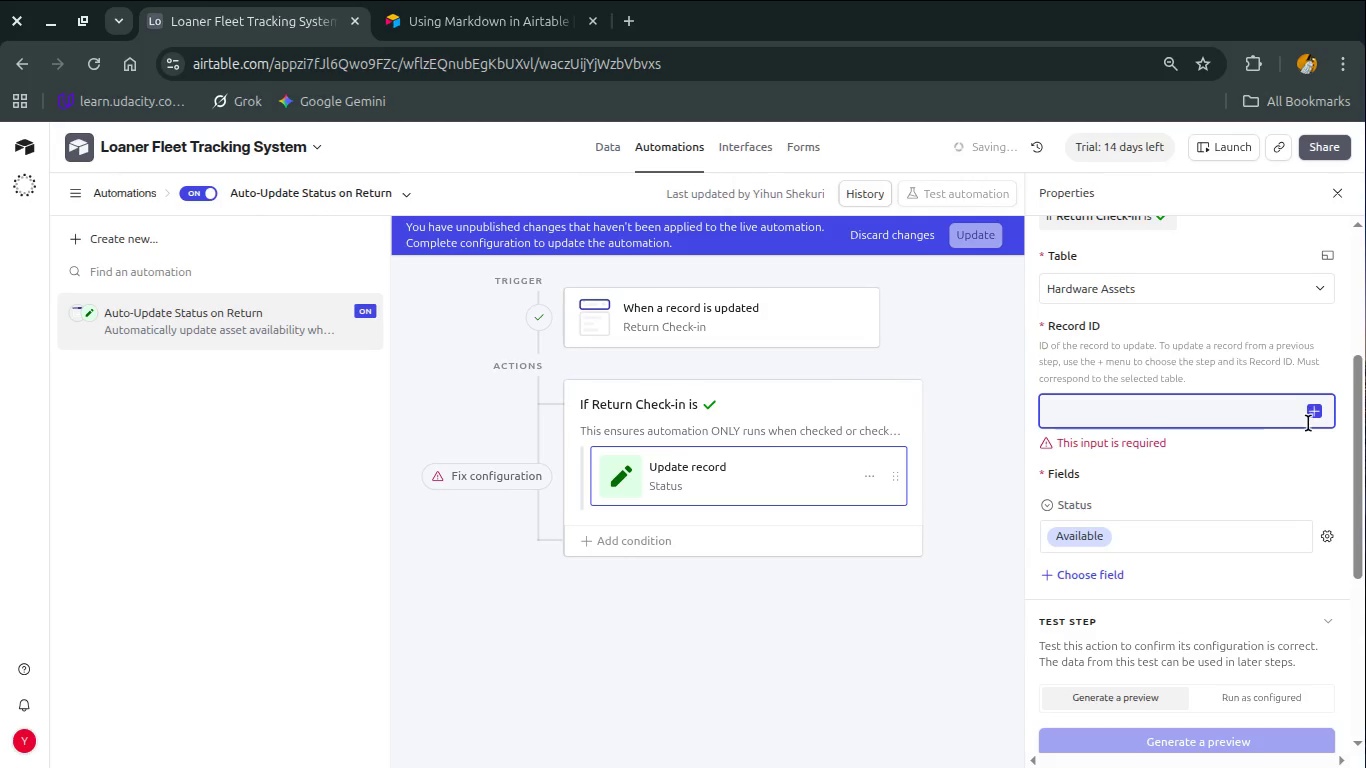 
left_click([1311, 423])
 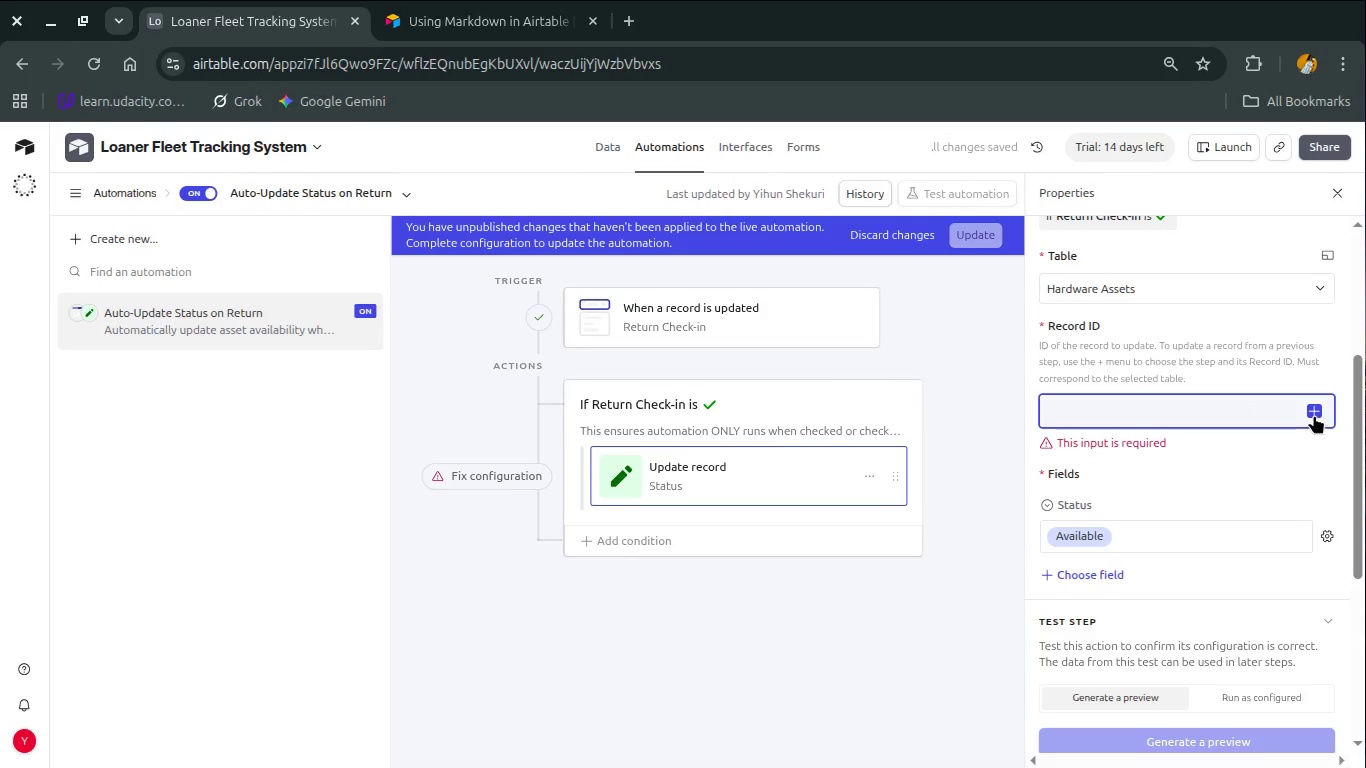 
left_click([1314, 415])
 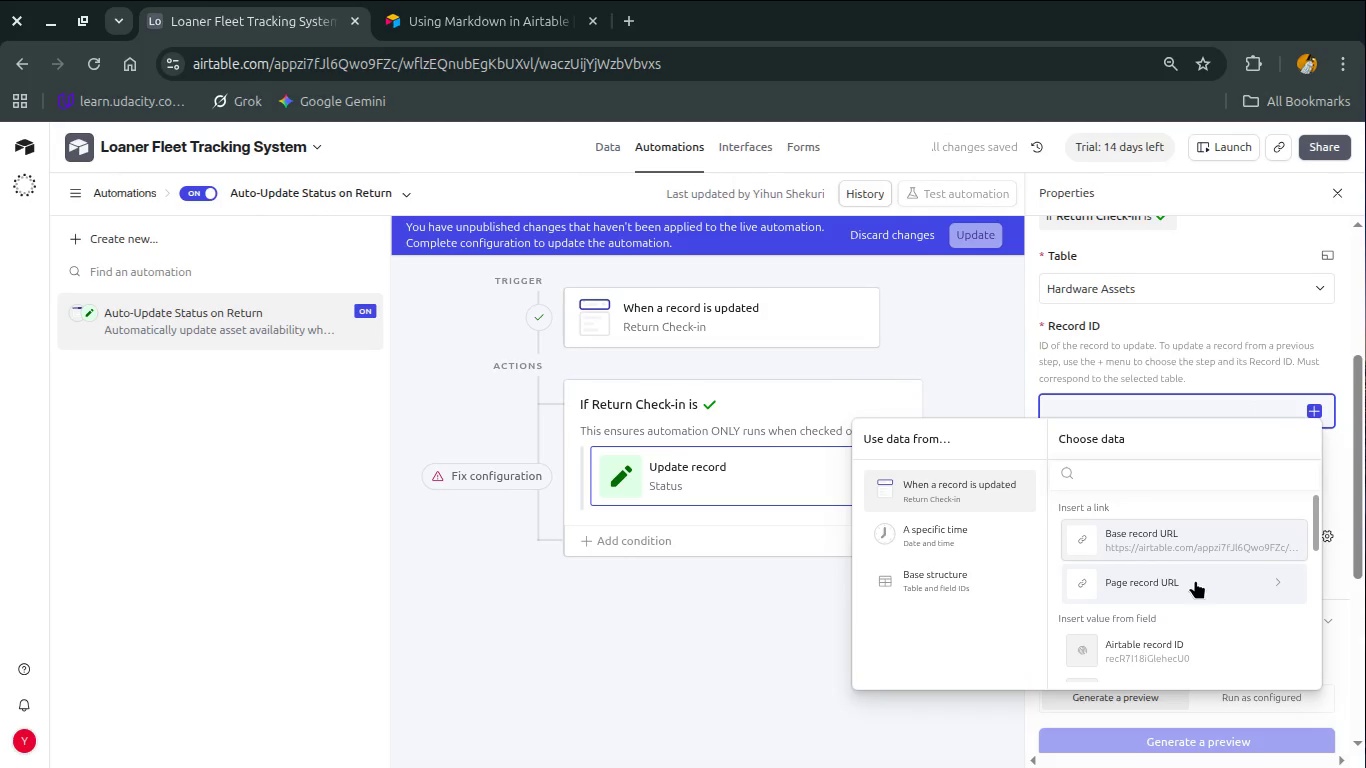 
scroll: coordinate [1195, 580], scroll_direction: down, amount: 3.0
 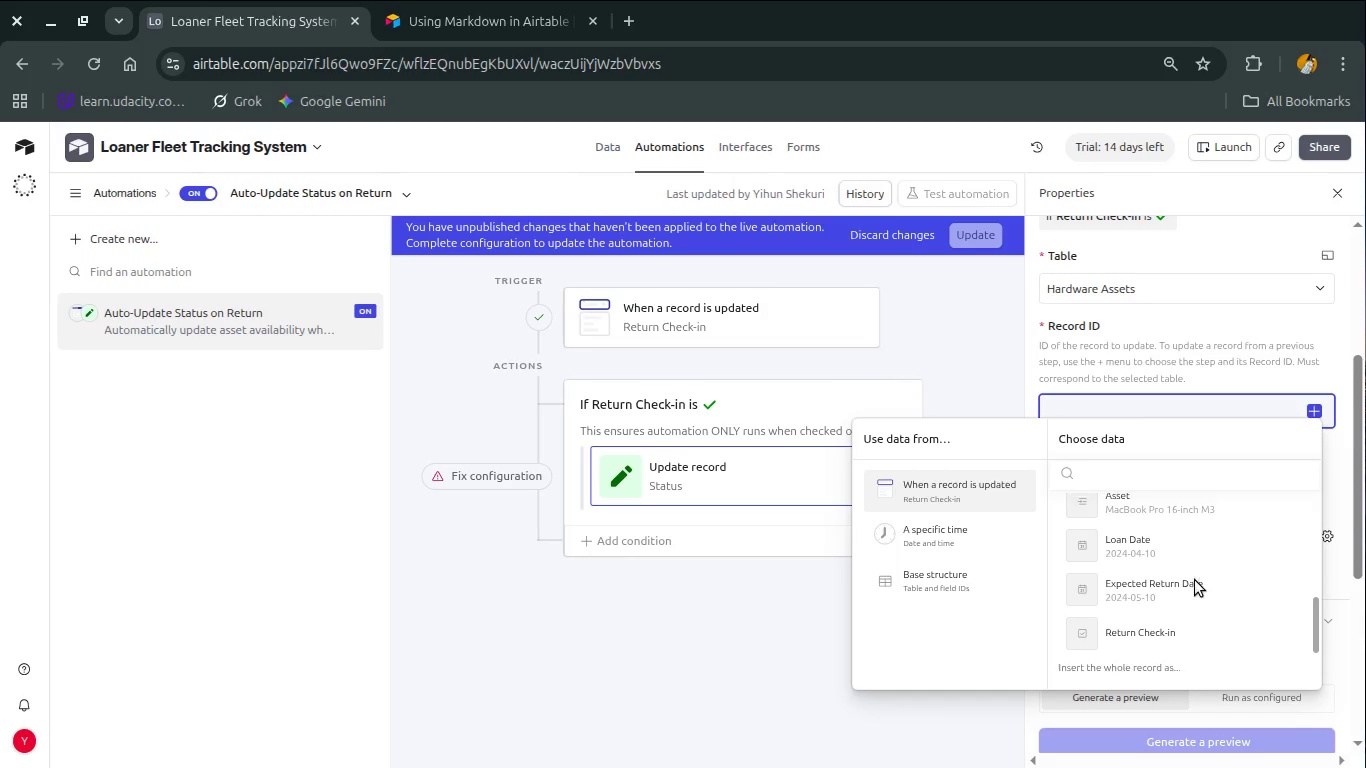 
scroll: coordinate [1195, 580], scroll_direction: up, amount: 3.0
 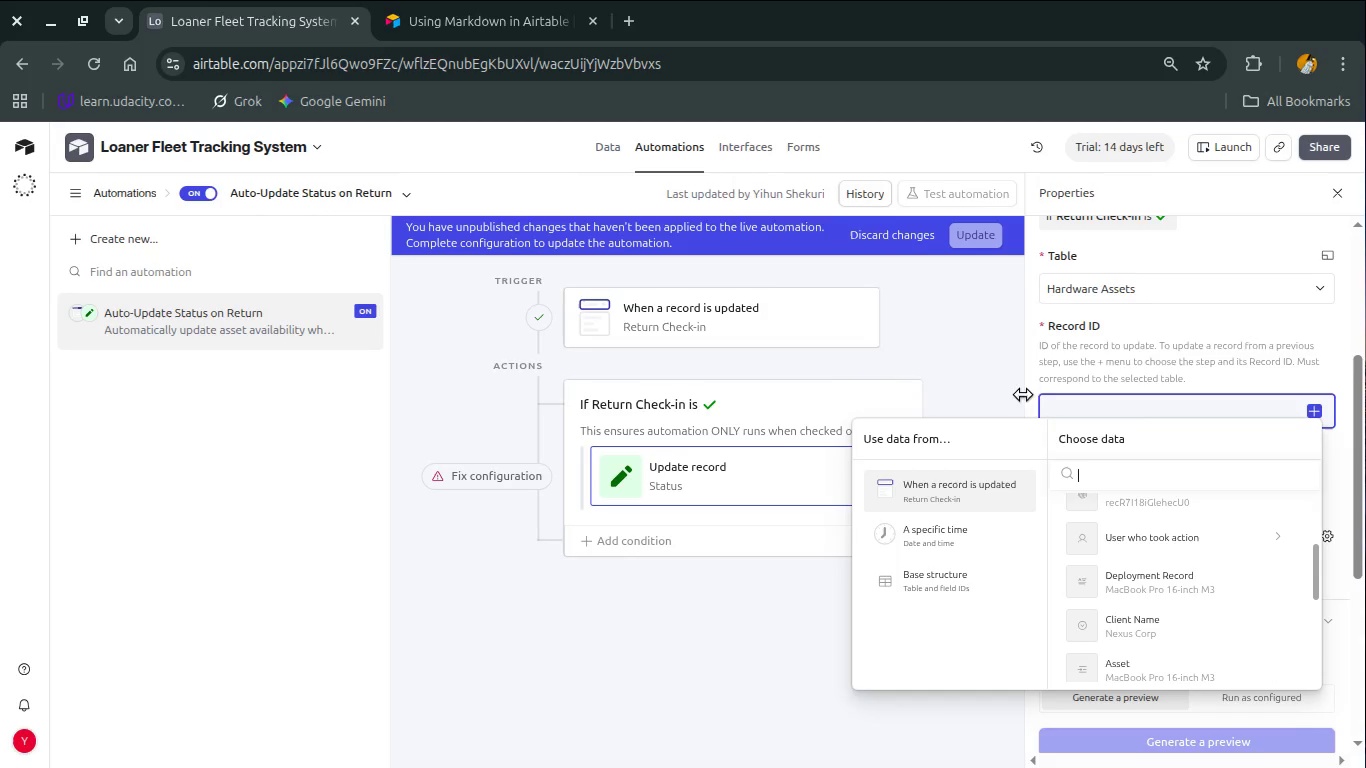 
left_click([992, 364])
 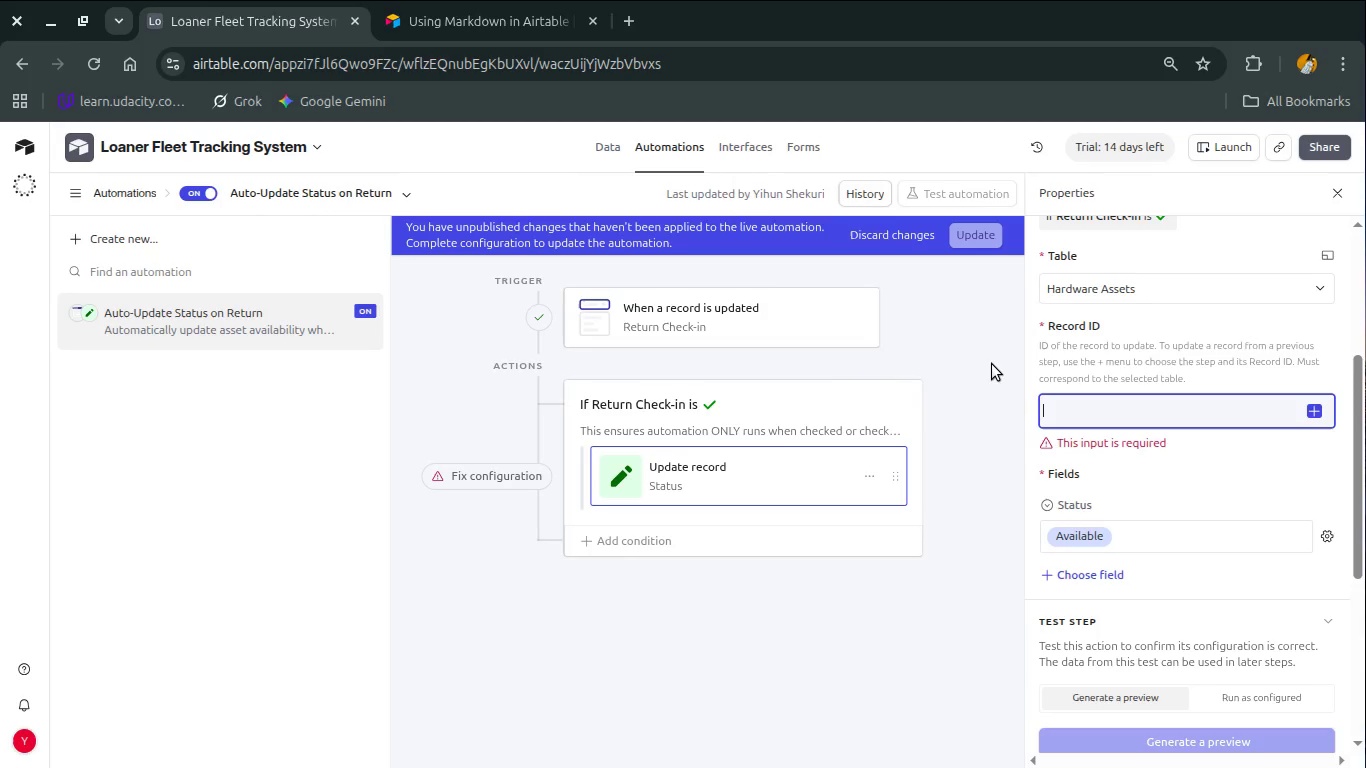 
wait(19.94)
 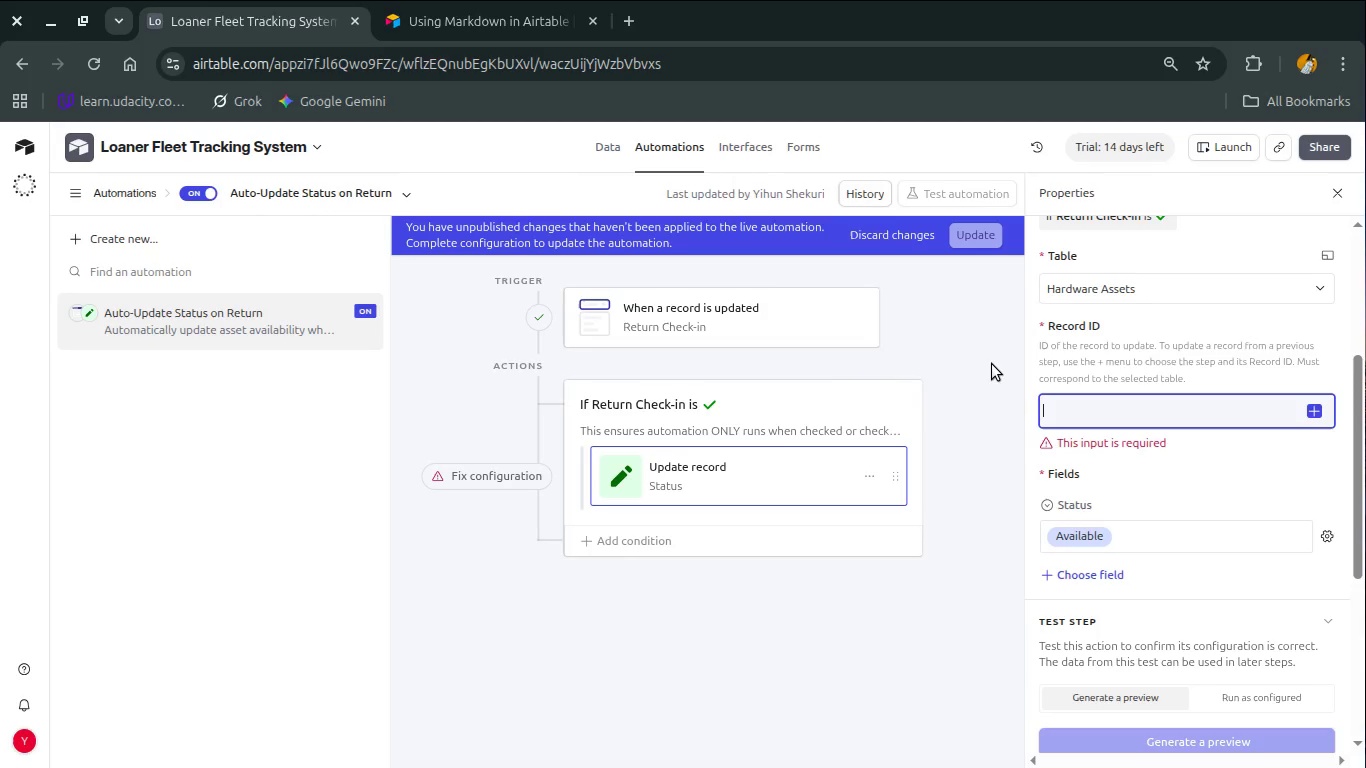 
scroll: coordinate [1247, 462], scroll_direction: down, amount: 11.0
 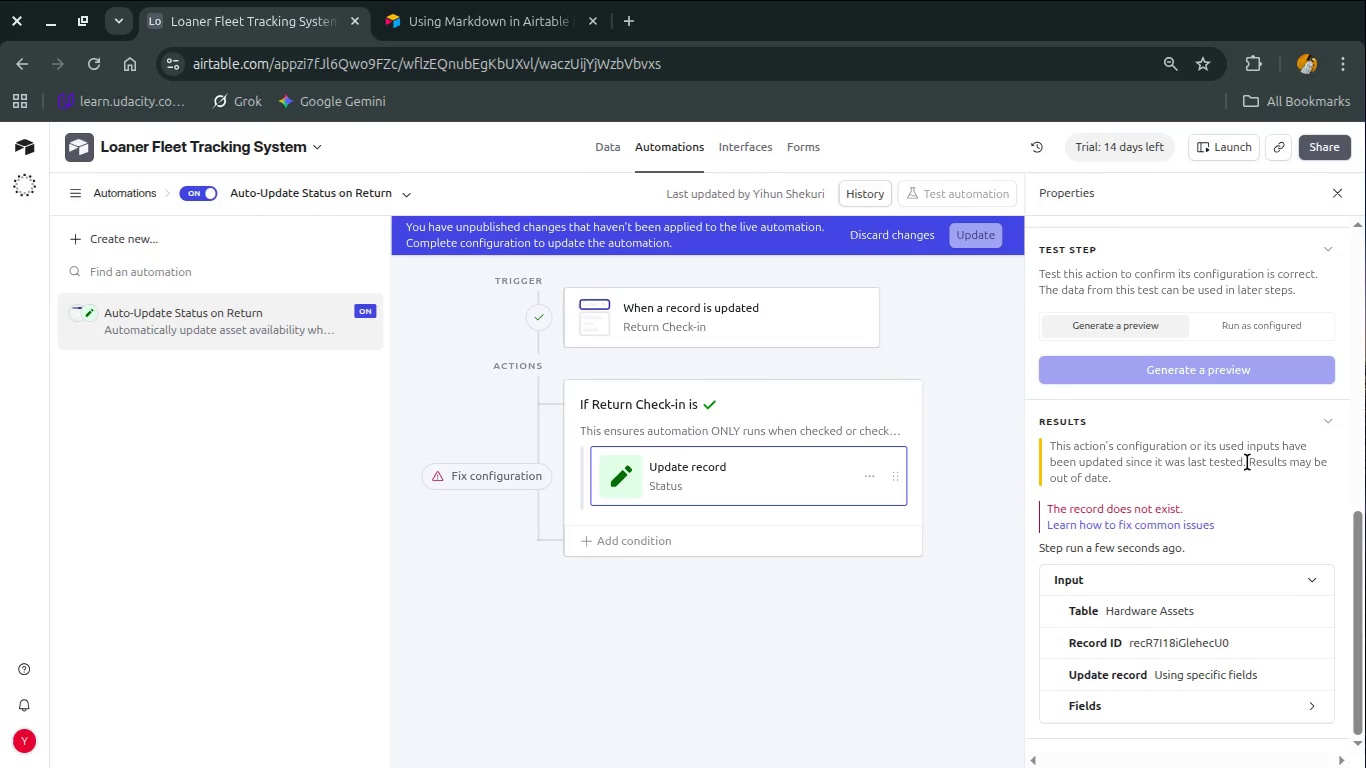 
wait(40.43)
 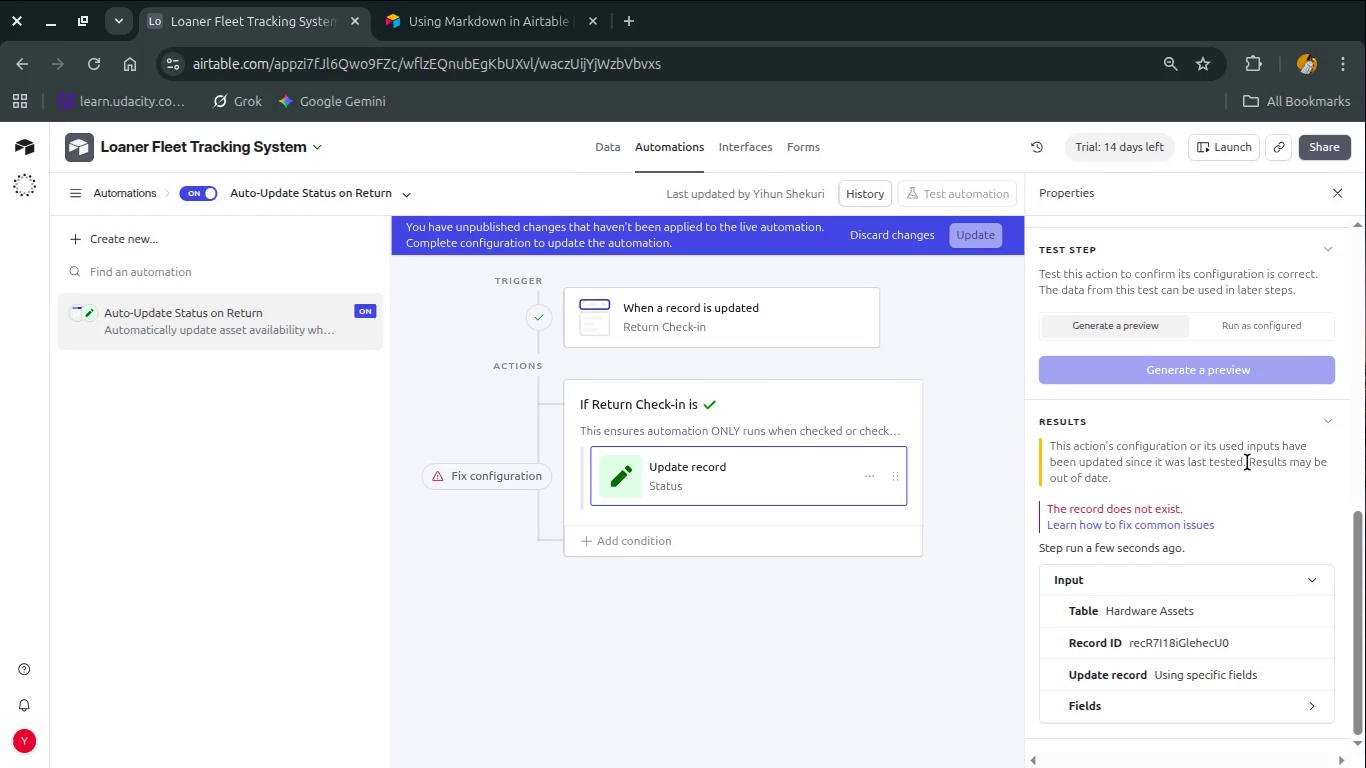 
scroll: coordinate [1263, 500], scroll_direction: down, amount: 4.0
 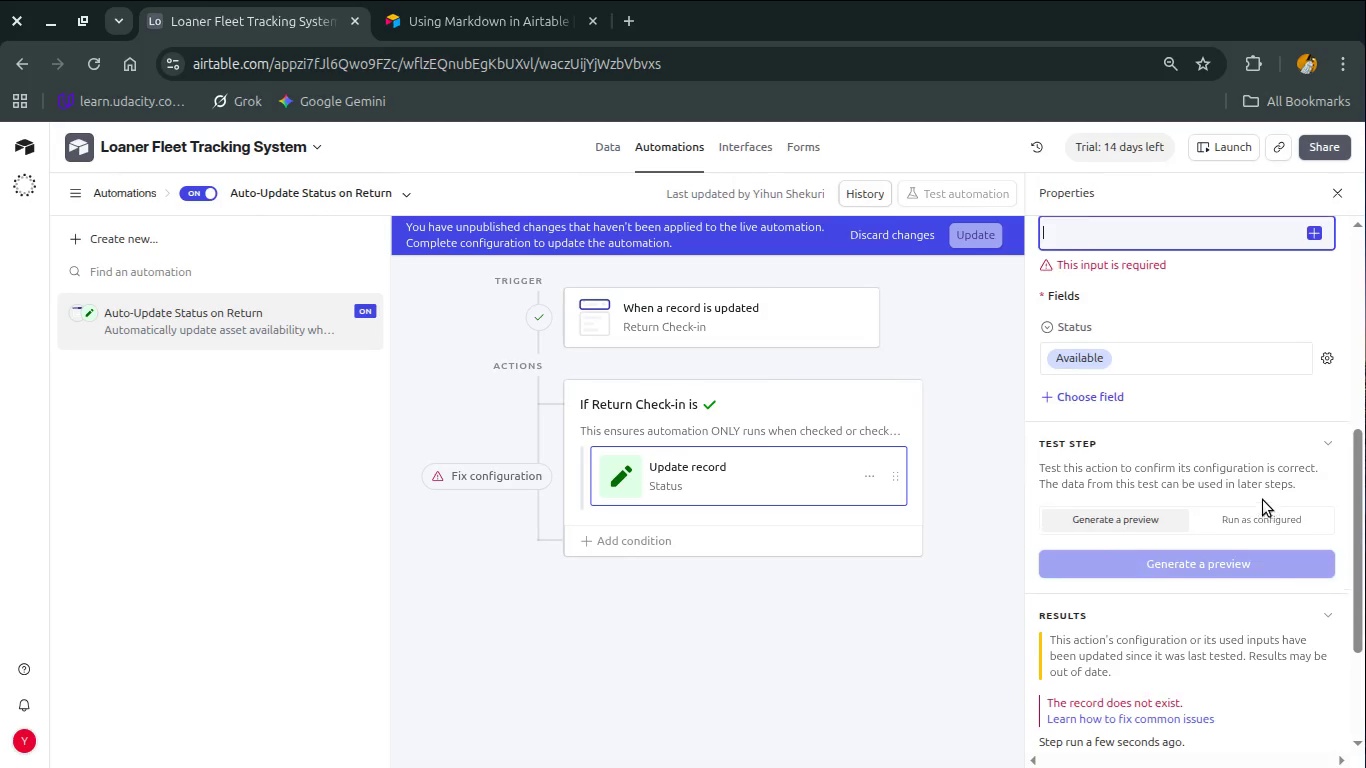 
scroll: coordinate [1263, 500], scroll_direction: up, amount: 1.0
 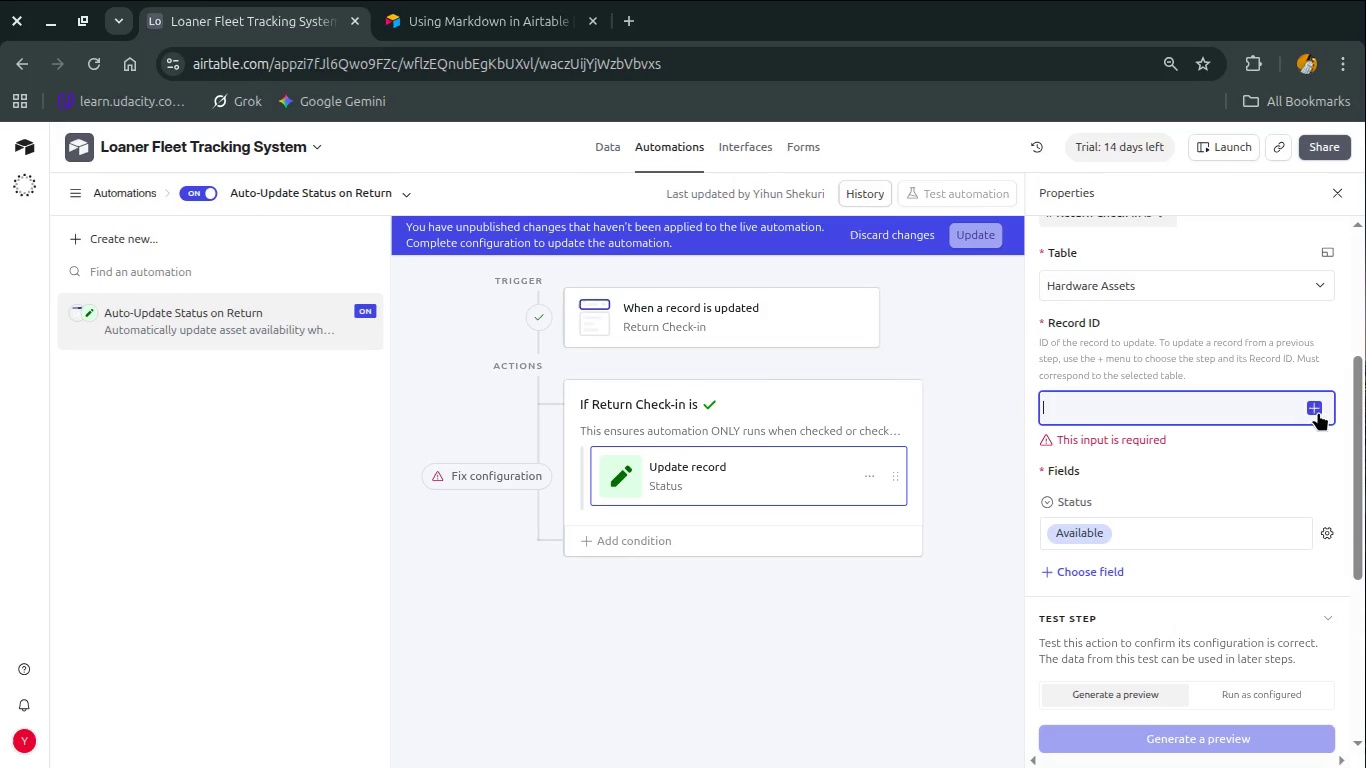 
left_click([1317, 410])
 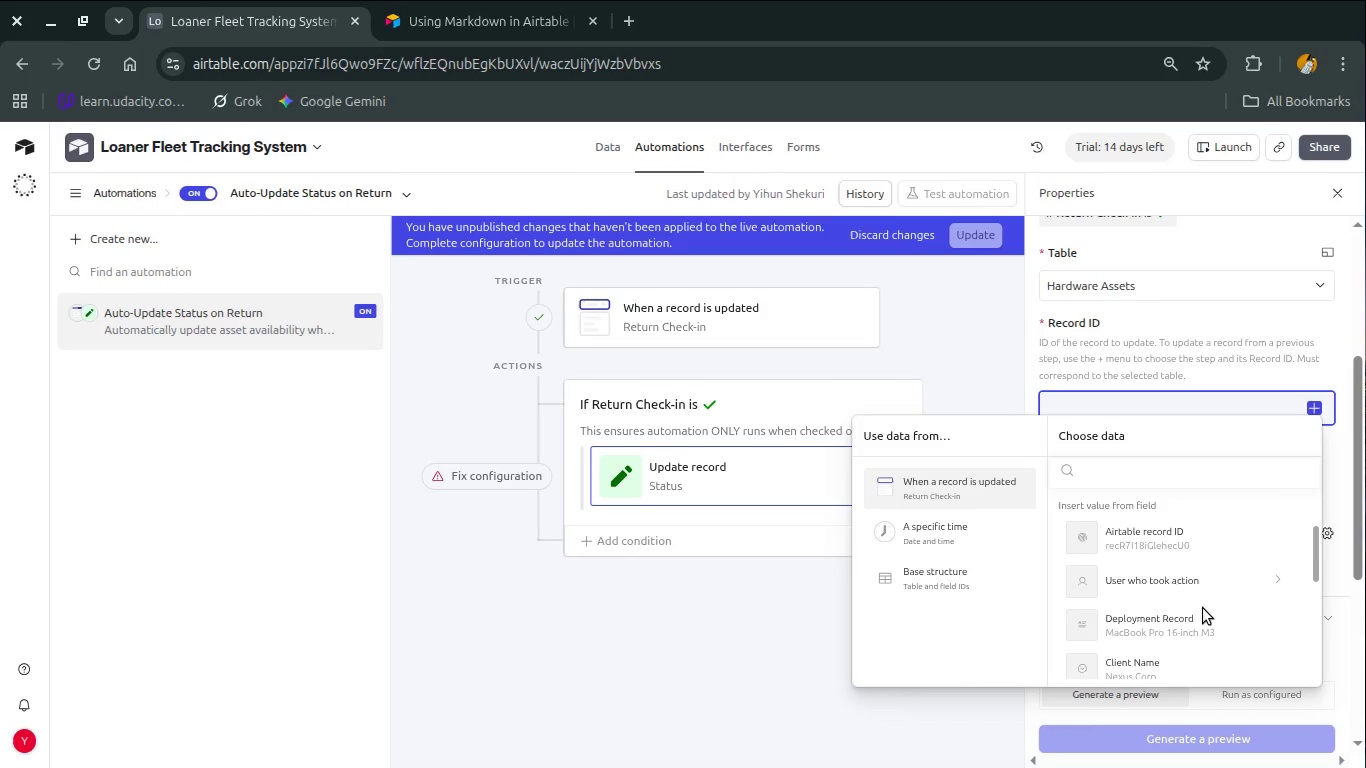 
wait(7.7)
 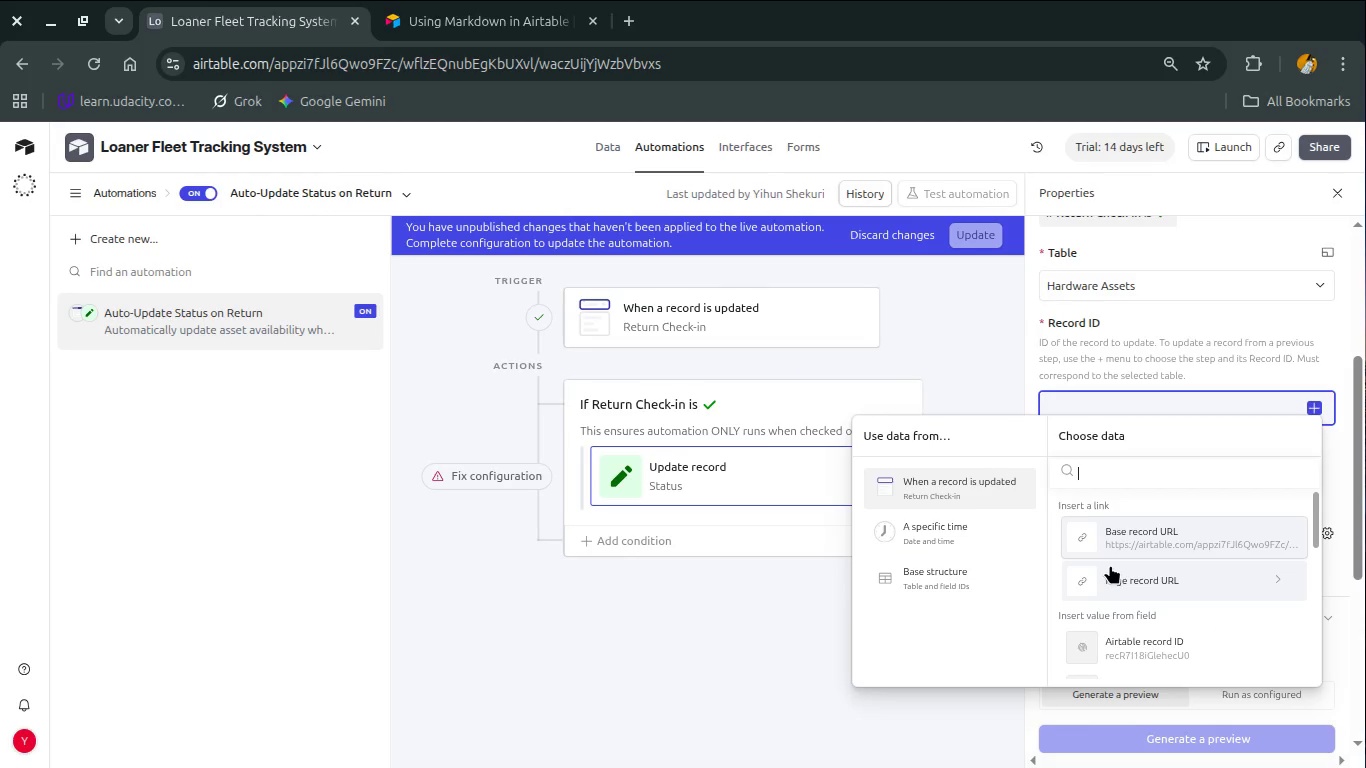 
scroll: coordinate [1203, 608], scroll_direction: down, amount: 2.0
 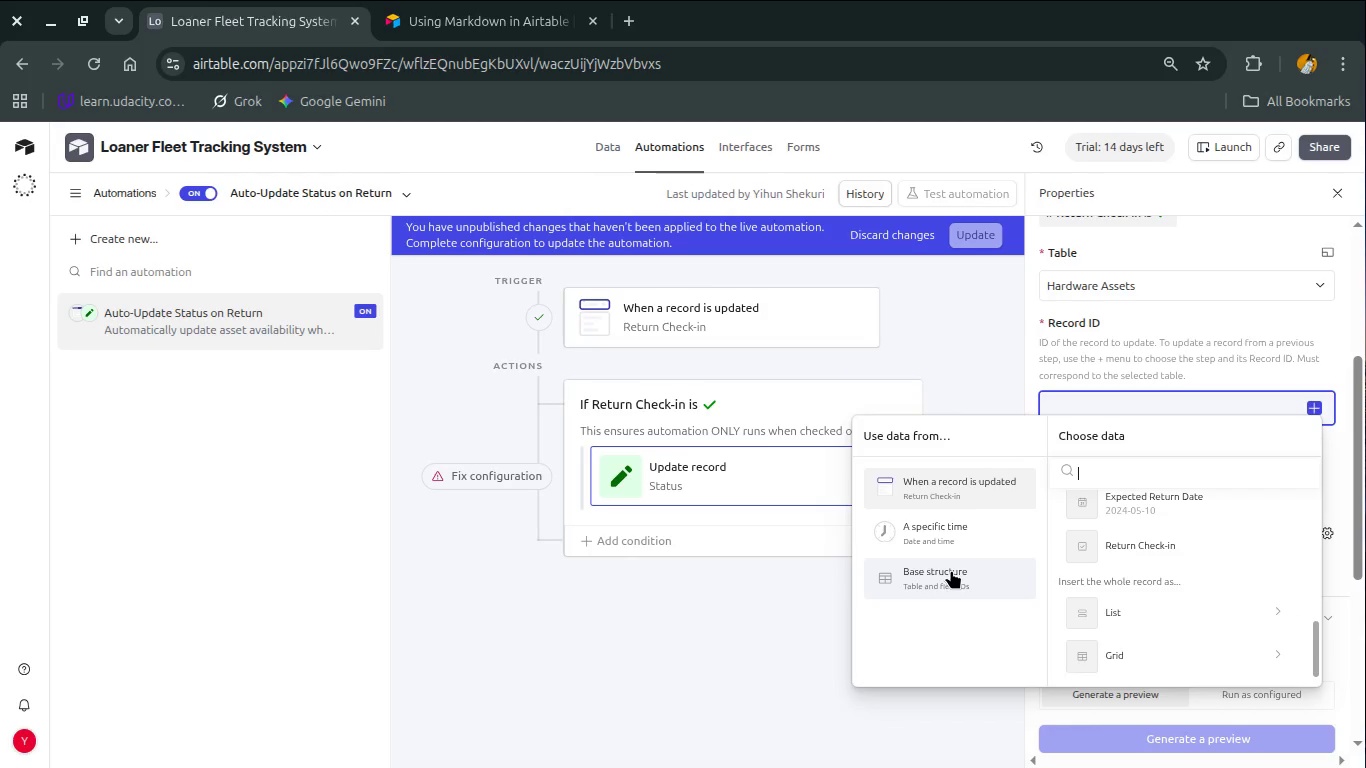 
wait(5.97)
 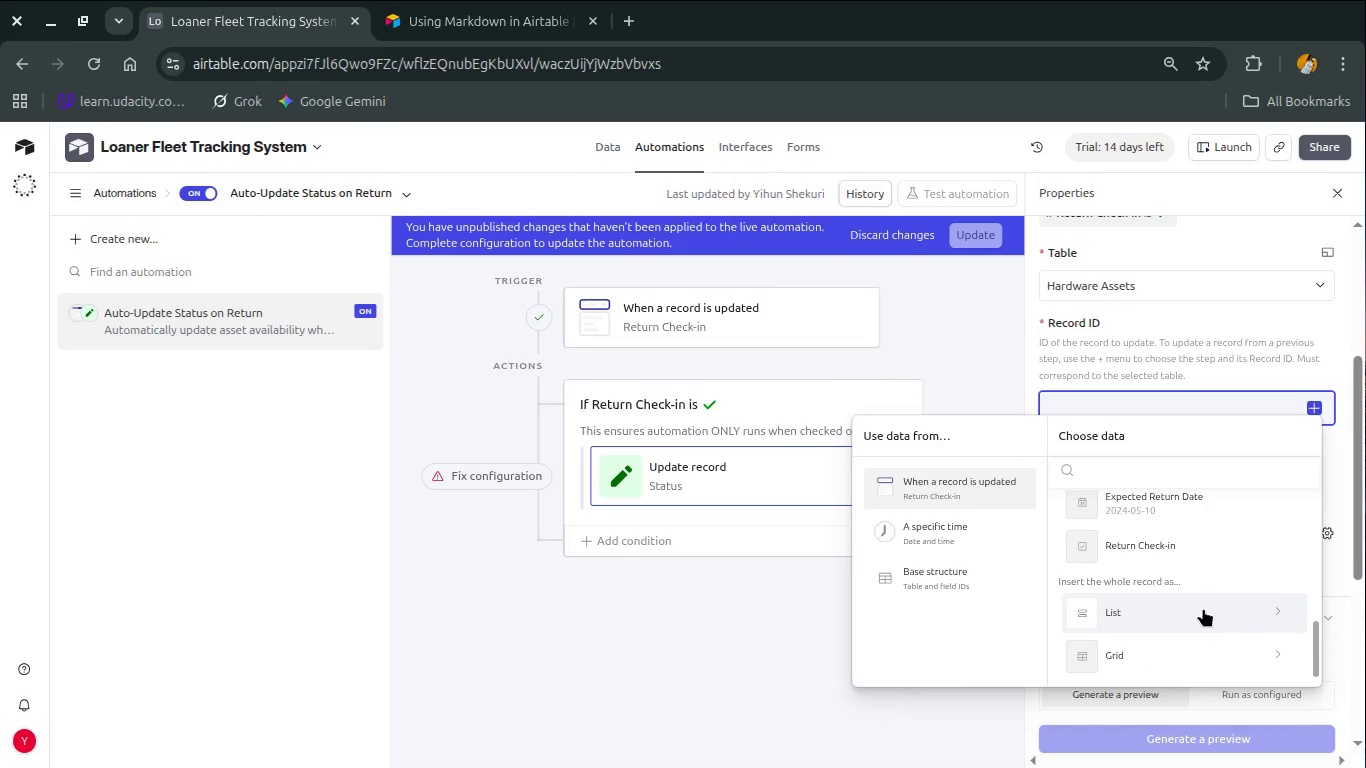 
left_click([951, 570])
 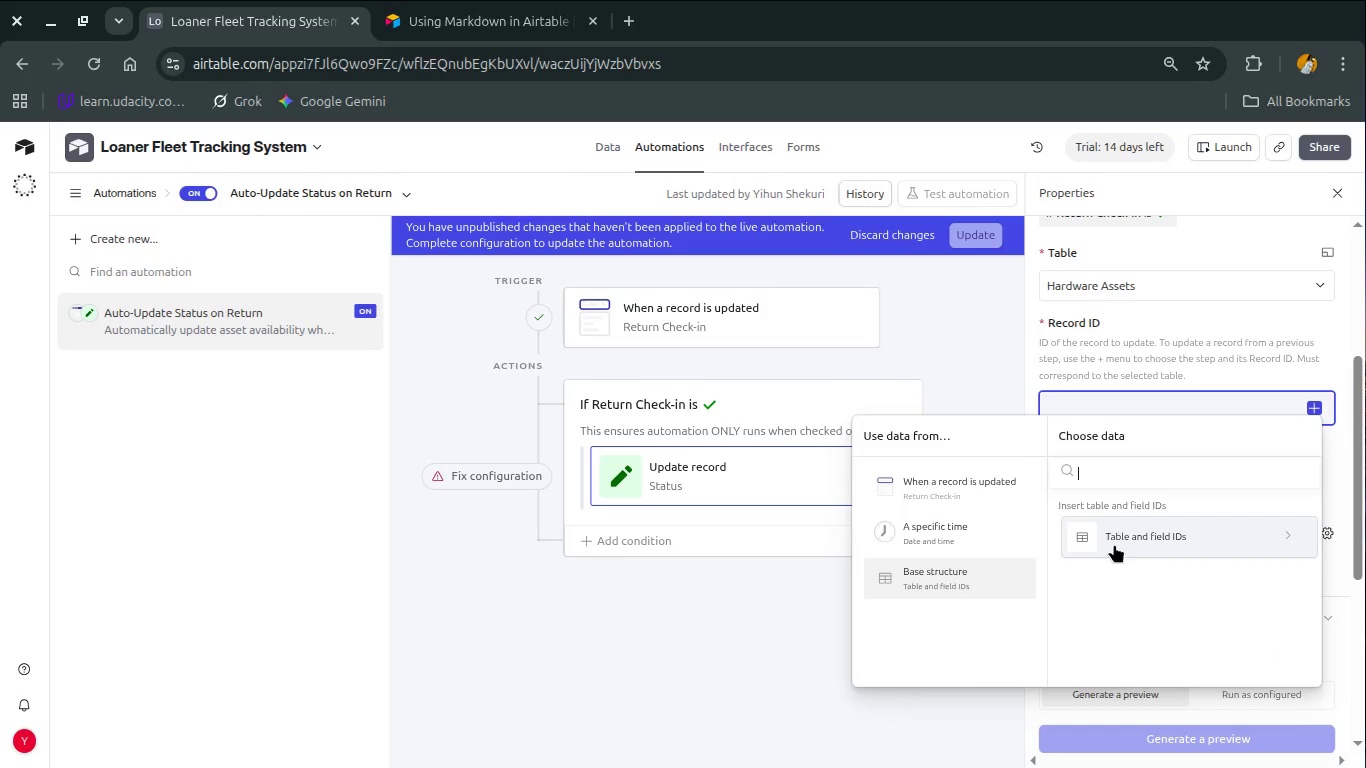 
left_click([947, 490])
 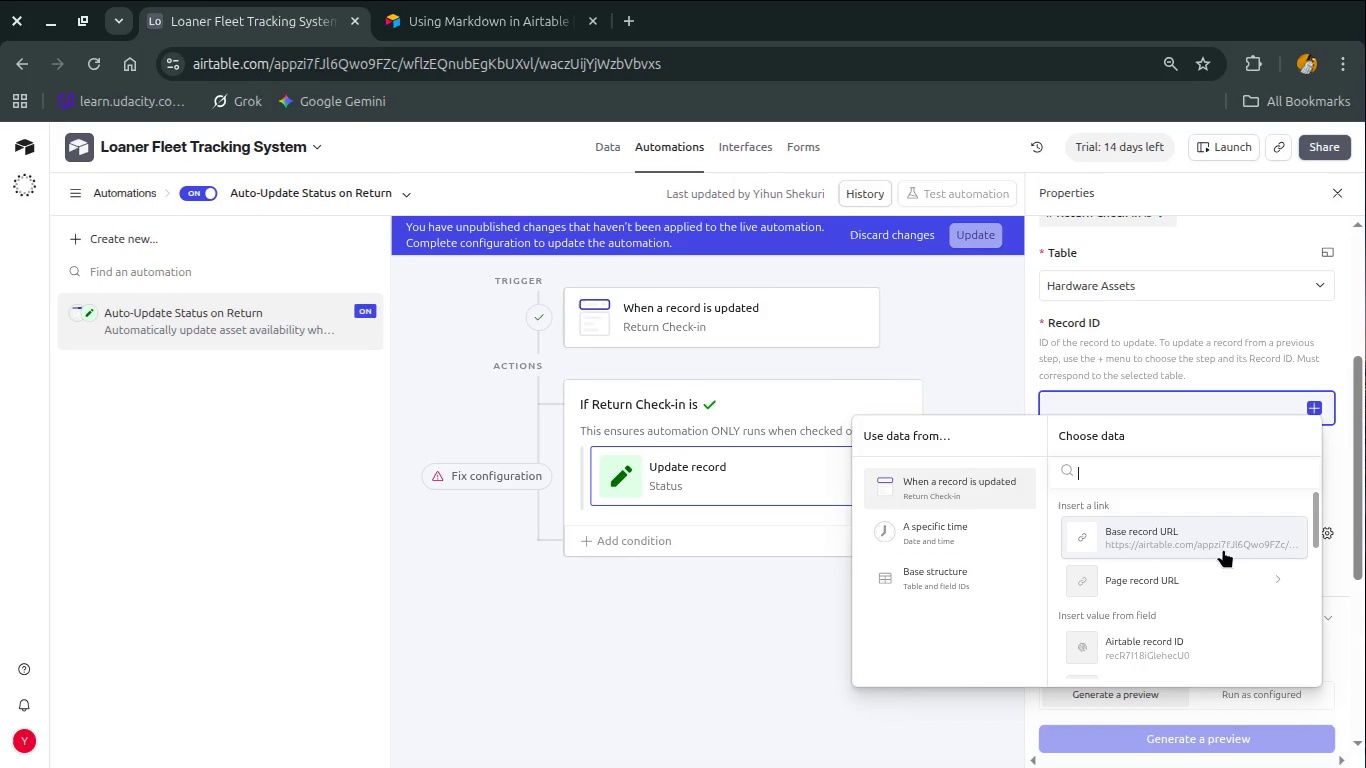 
scroll: coordinate [1200, 582], scroll_direction: down, amount: 1.0
 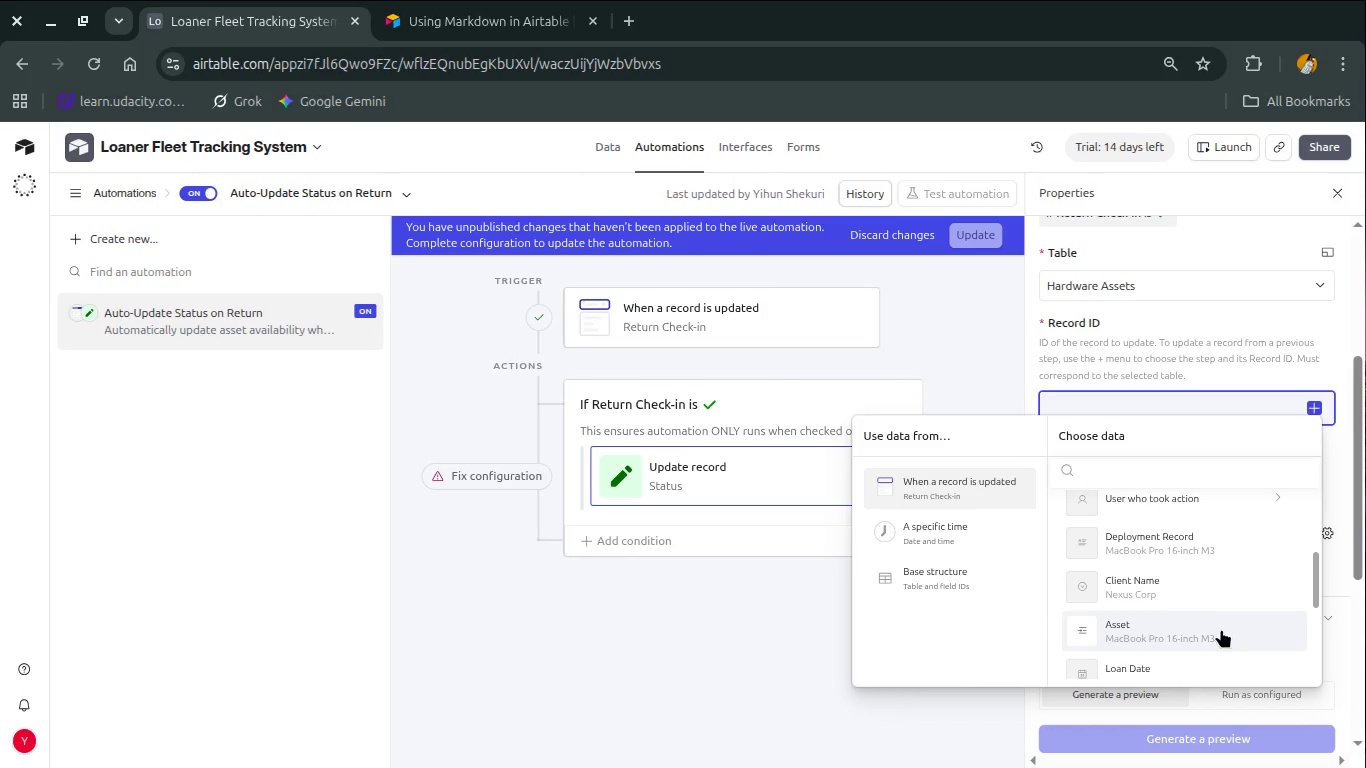 
left_click([1221, 629])
 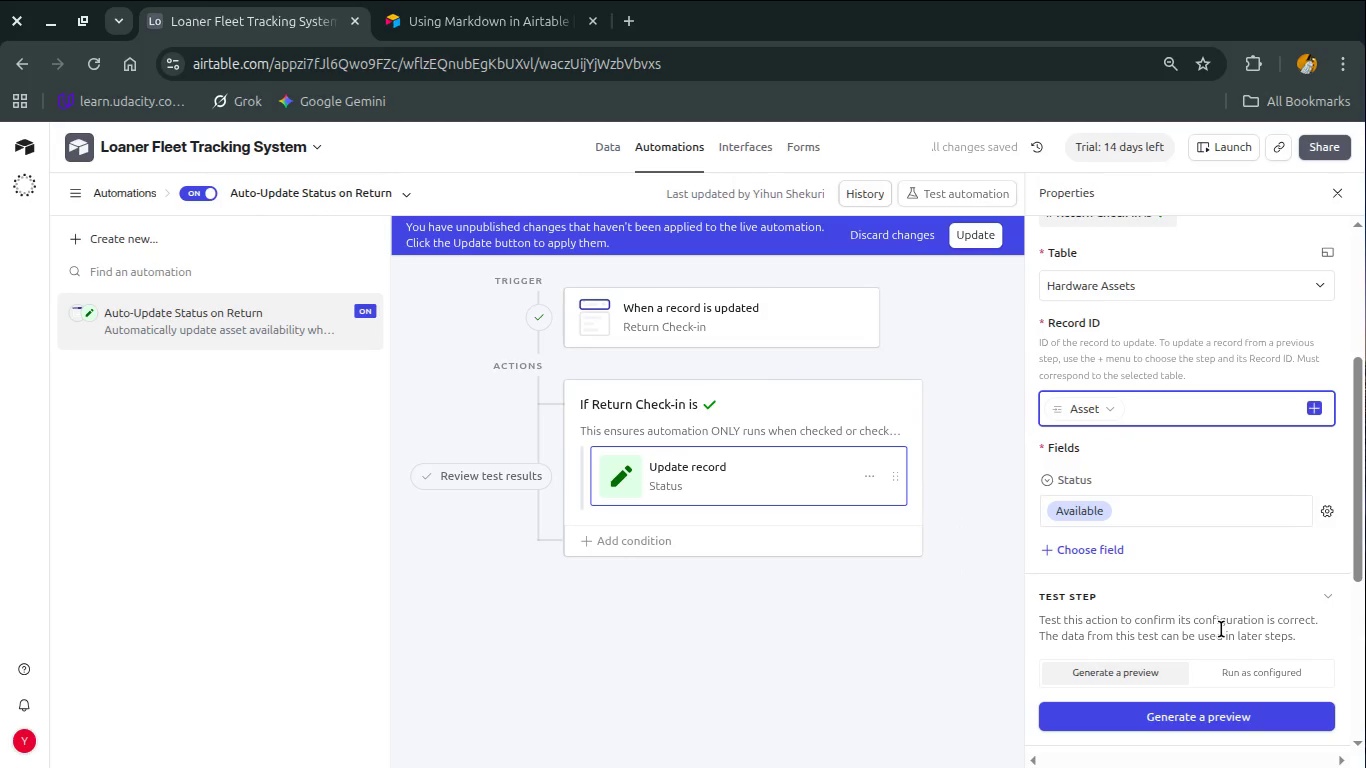 
left_click([530, 479])
 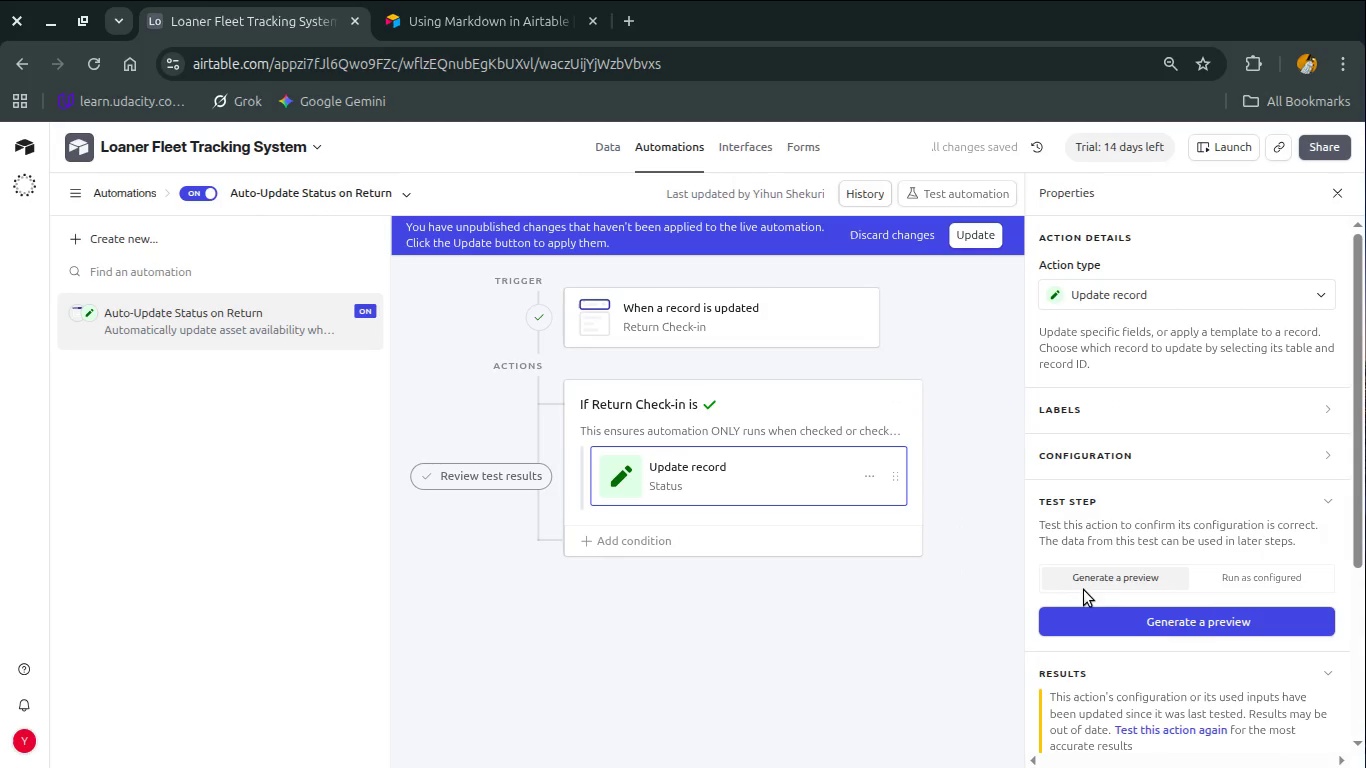 
scroll: coordinate [1084, 590], scroll_direction: down, amount: 1.0
 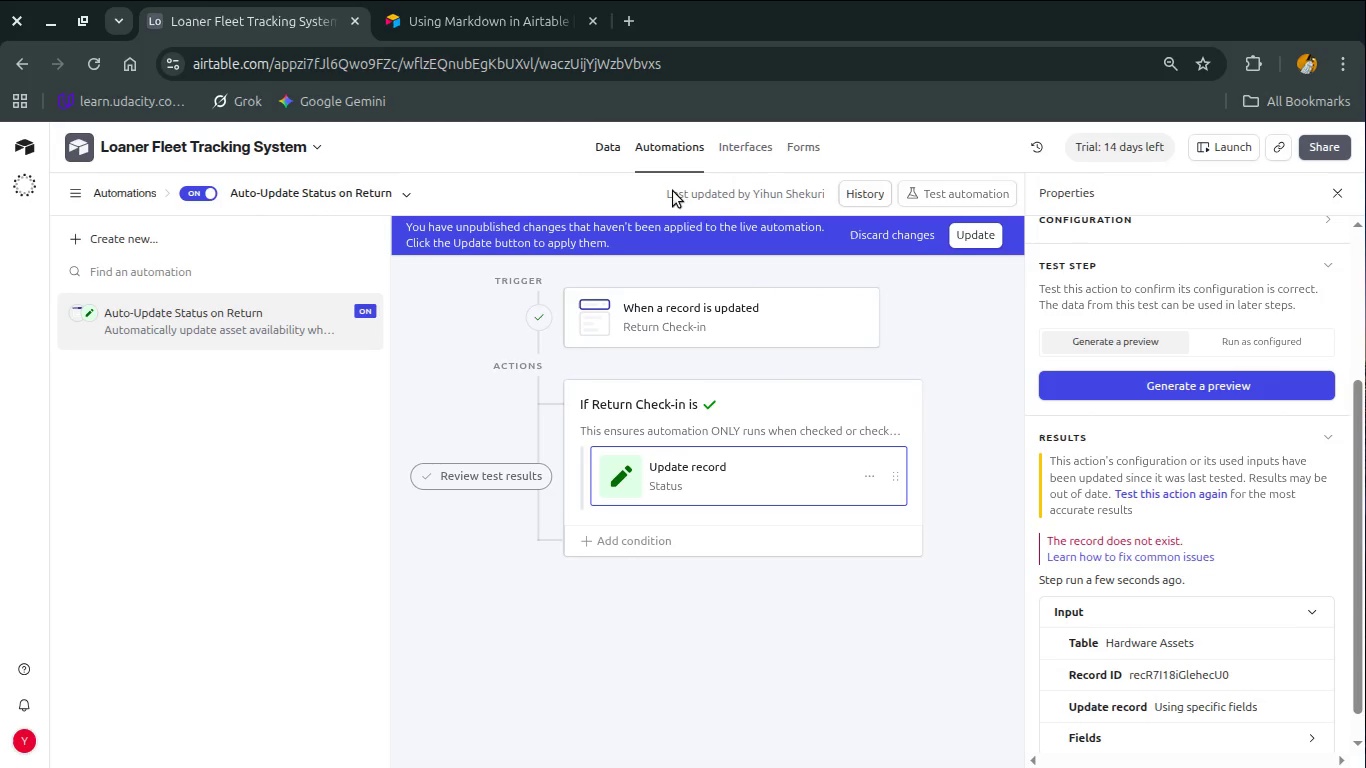 
wait(5.34)
 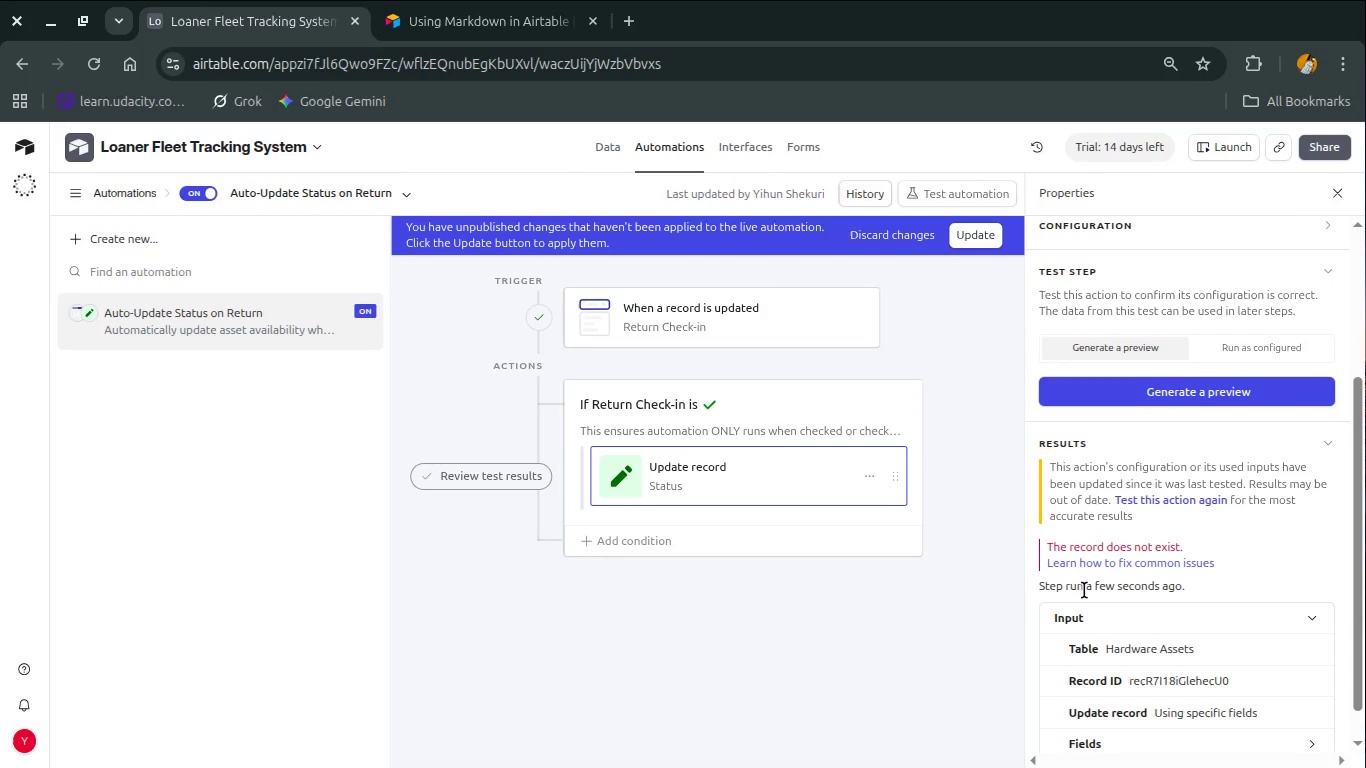 
scroll: coordinate [1045, 455], scroll_direction: up, amount: 1.0
 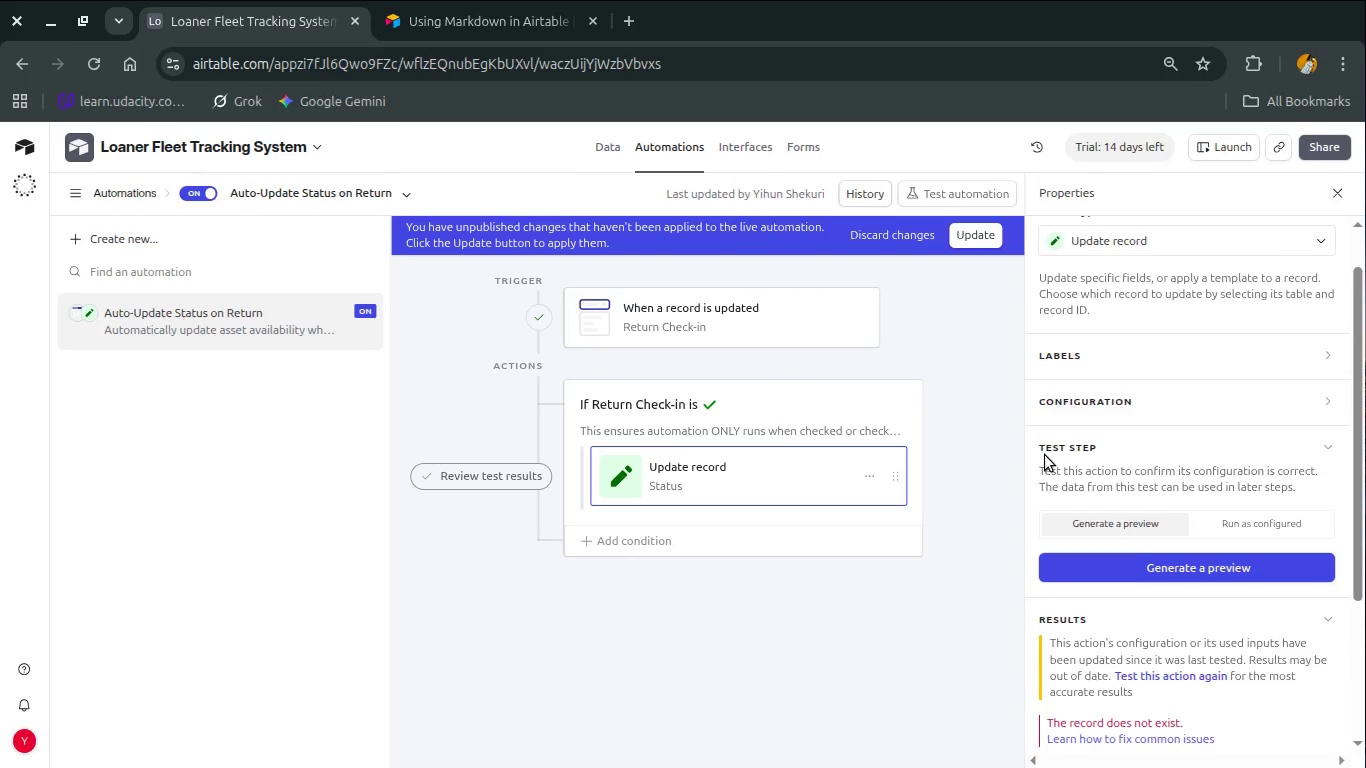 
scroll: coordinate [1092, 565], scroll_direction: down, amount: 4.0
 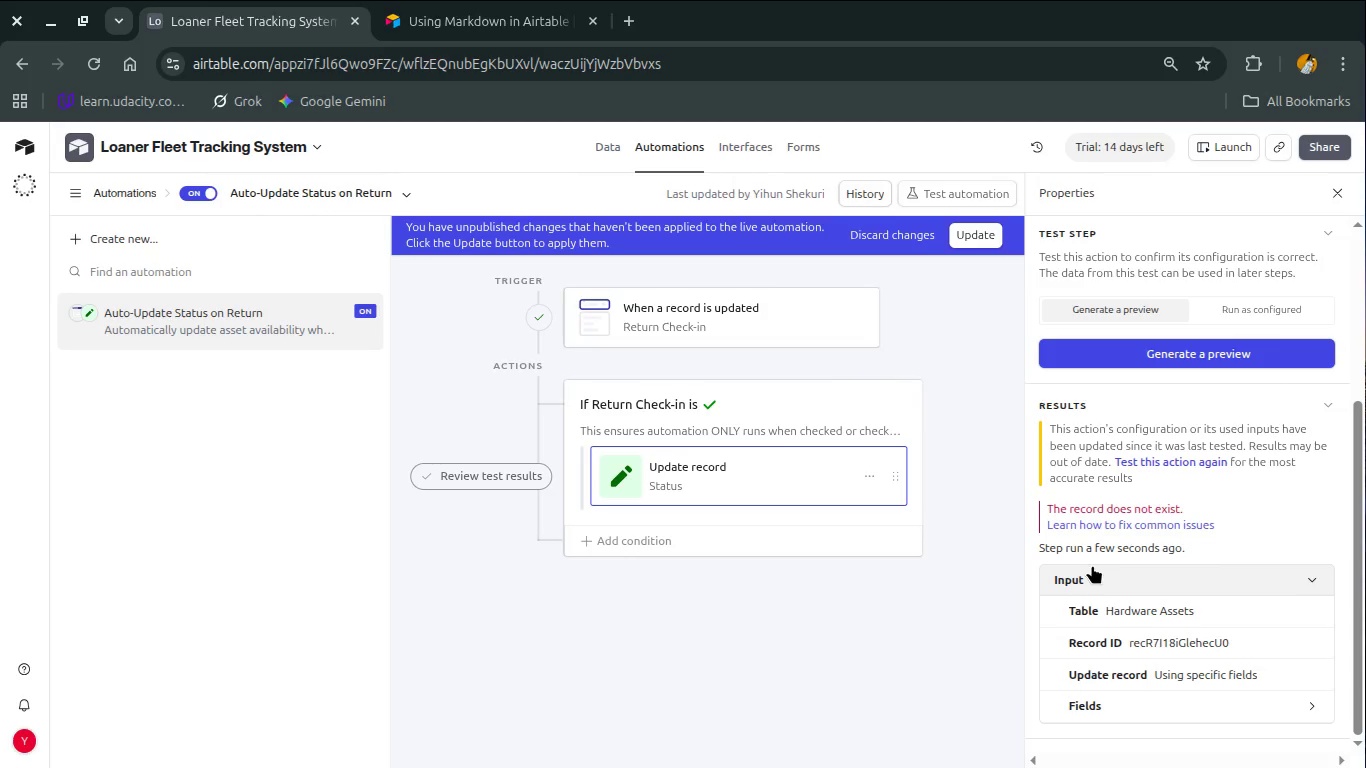 
wait(8.46)
 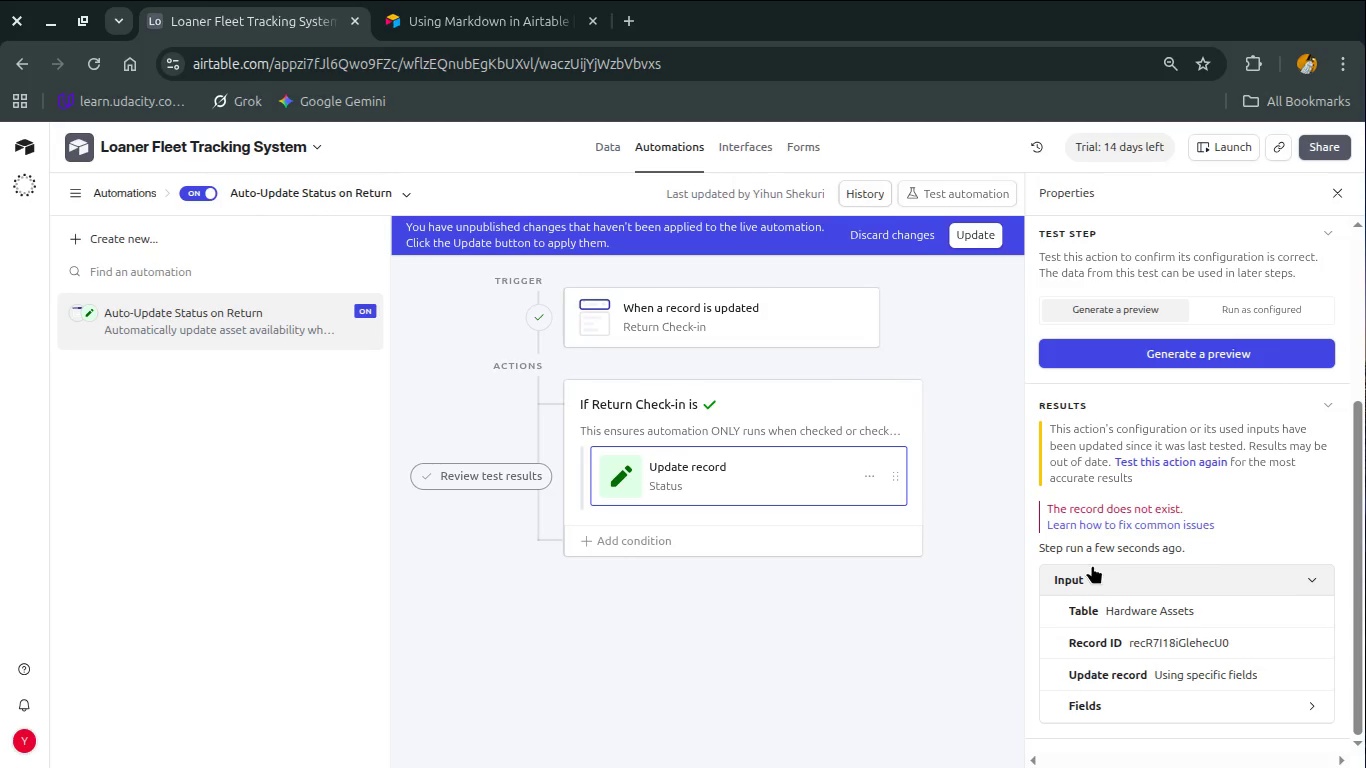 
scroll: coordinate [1147, 468], scroll_direction: up, amount: 2.0
 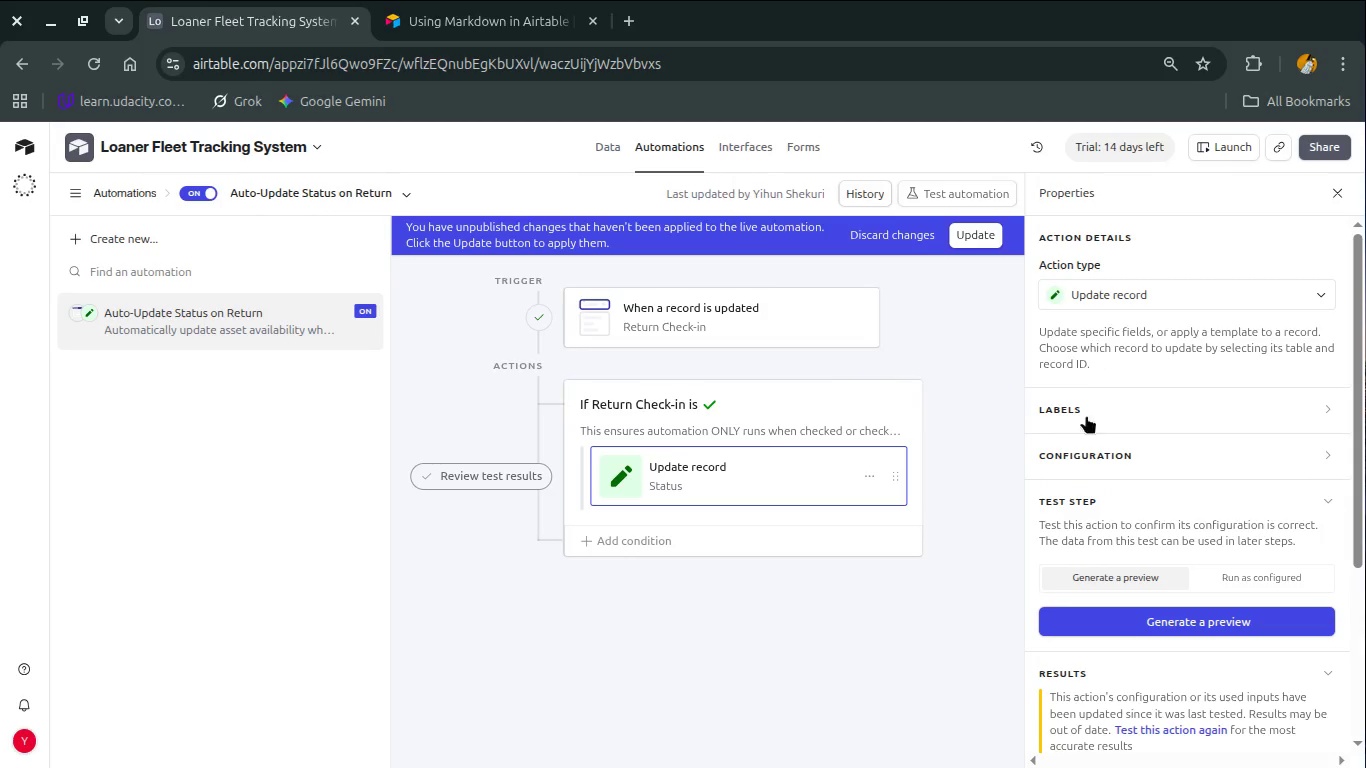 
scroll: coordinate [1084, 437], scroll_direction: down, amount: 2.0
 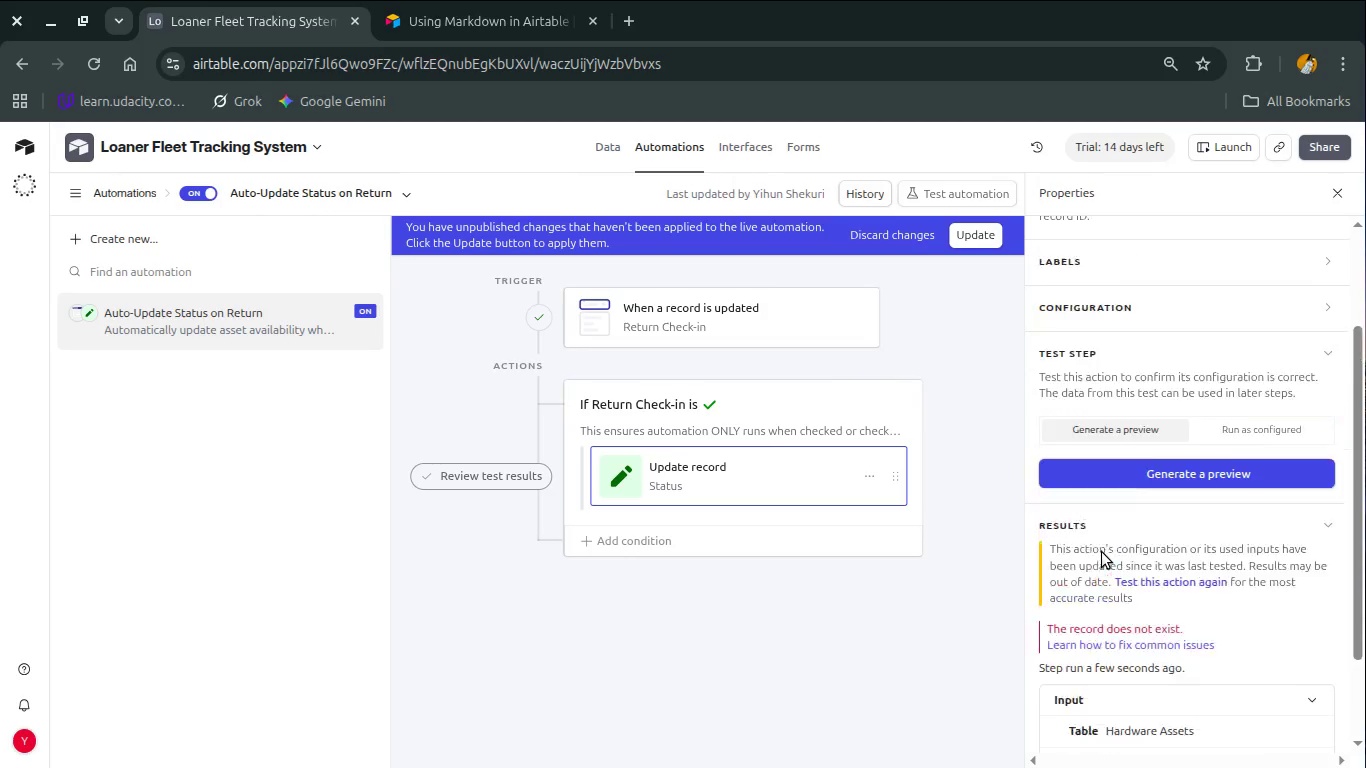 
scroll: coordinate [1102, 552], scroll_direction: up, amount: 2.0
 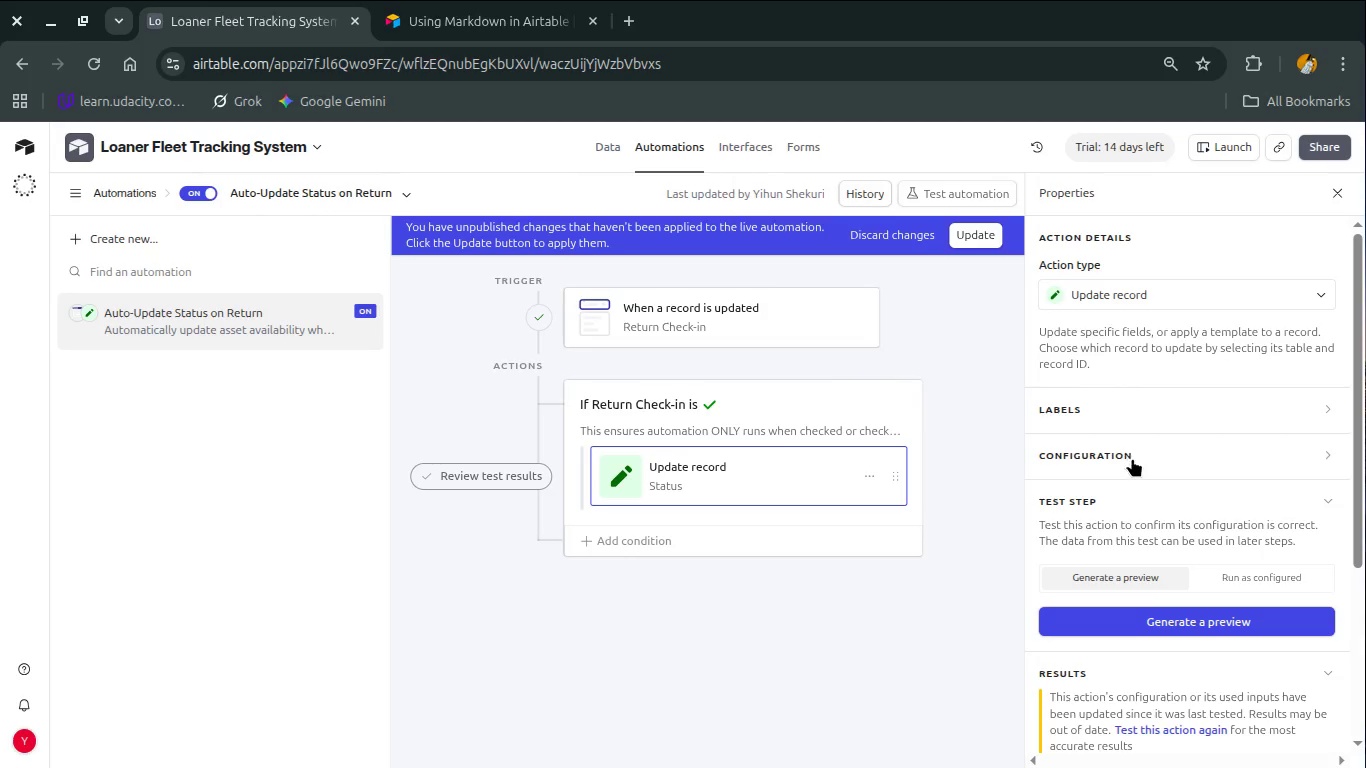 
left_click([1132, 462])
 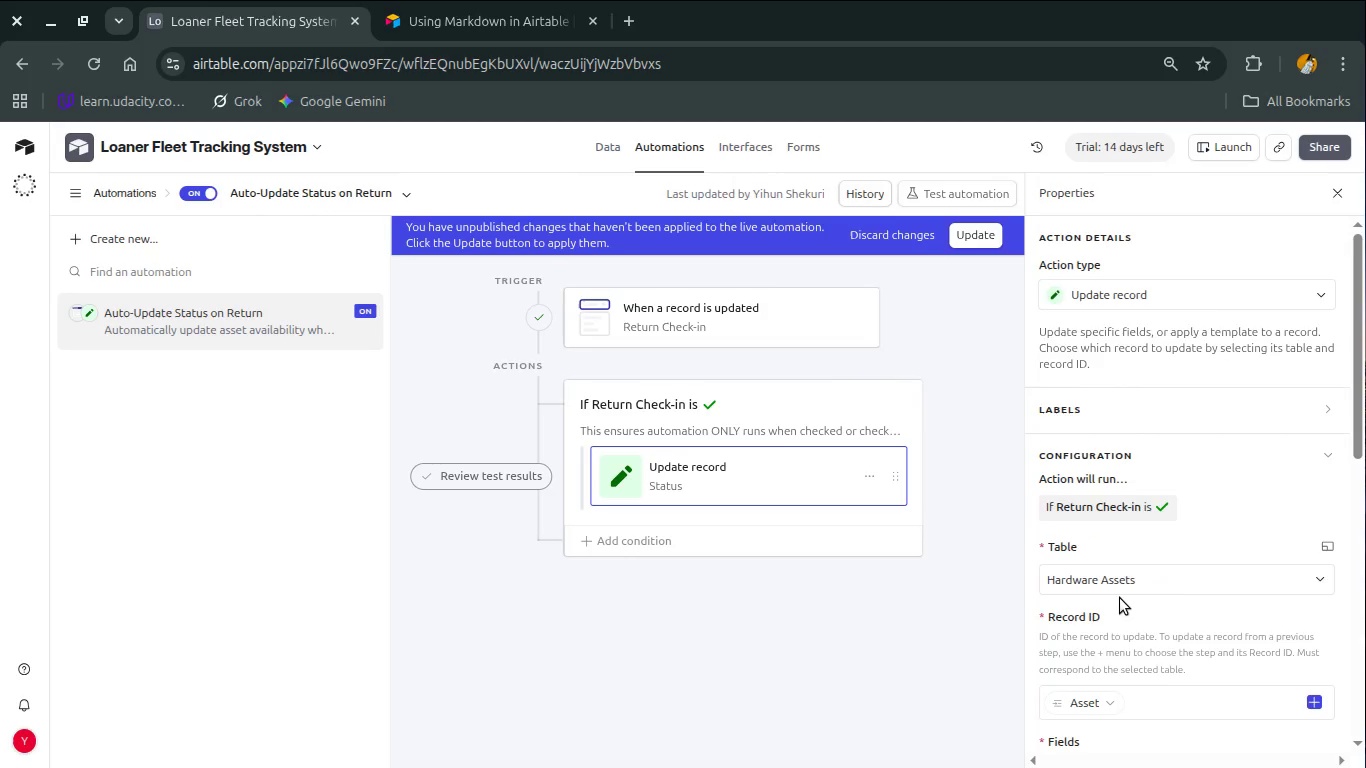 
scroll: coordinate [1120, 598], scroll_direction: down, amount: 1.0
 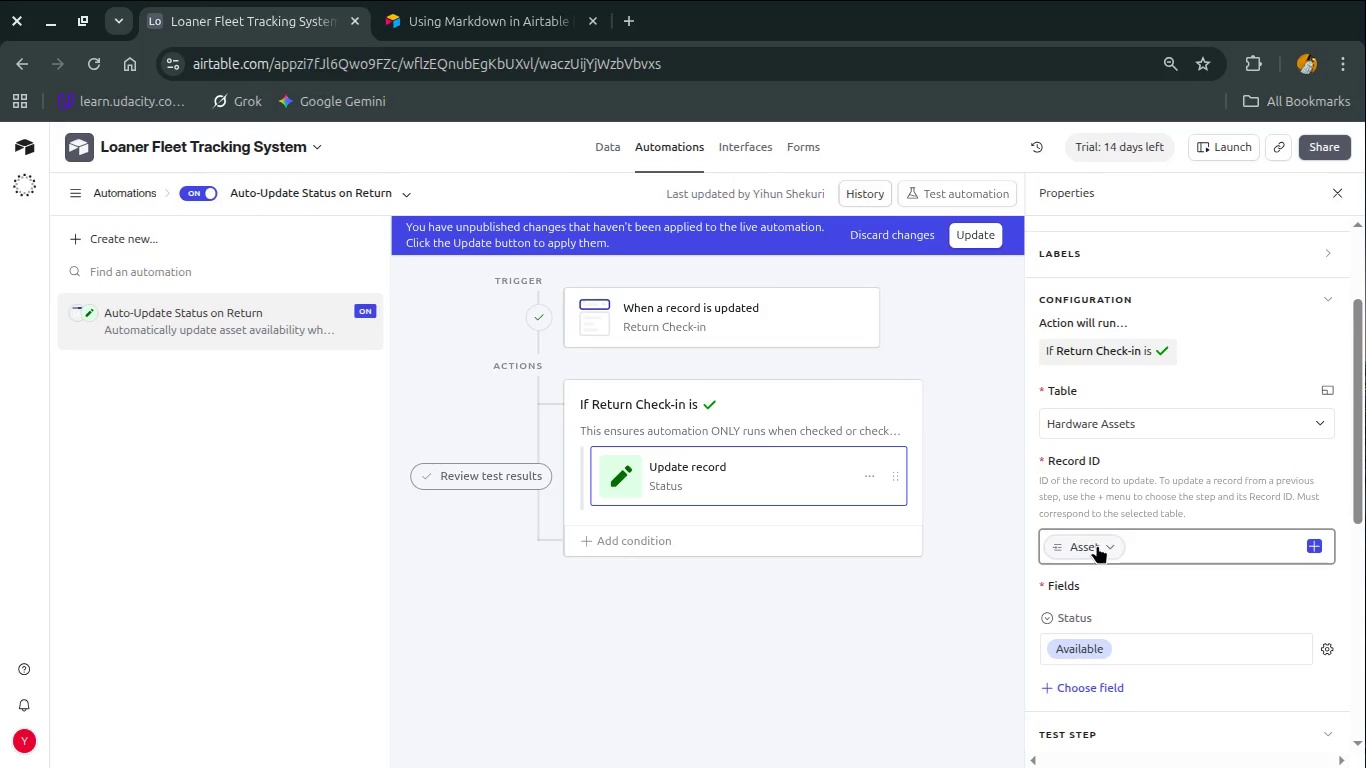 
left_click([1097, 545])
 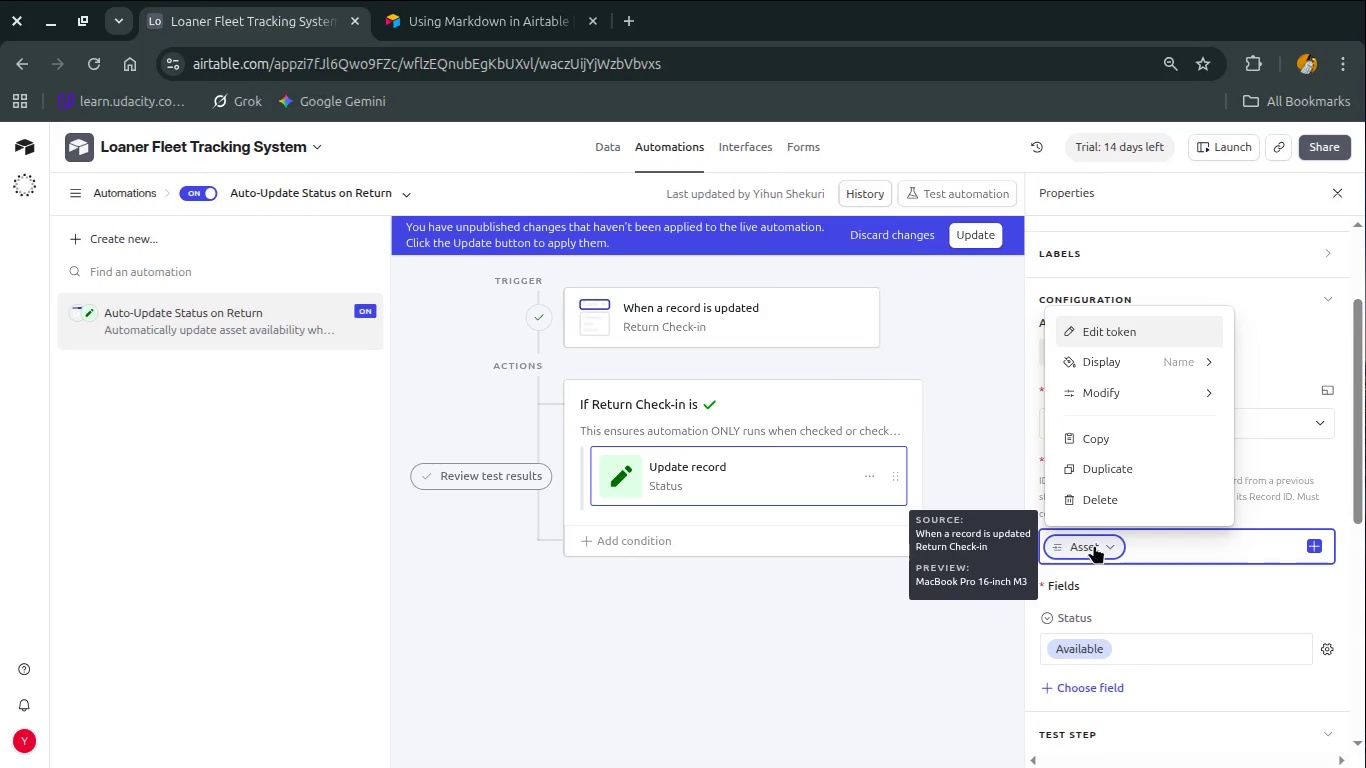 
wait(6.99)
 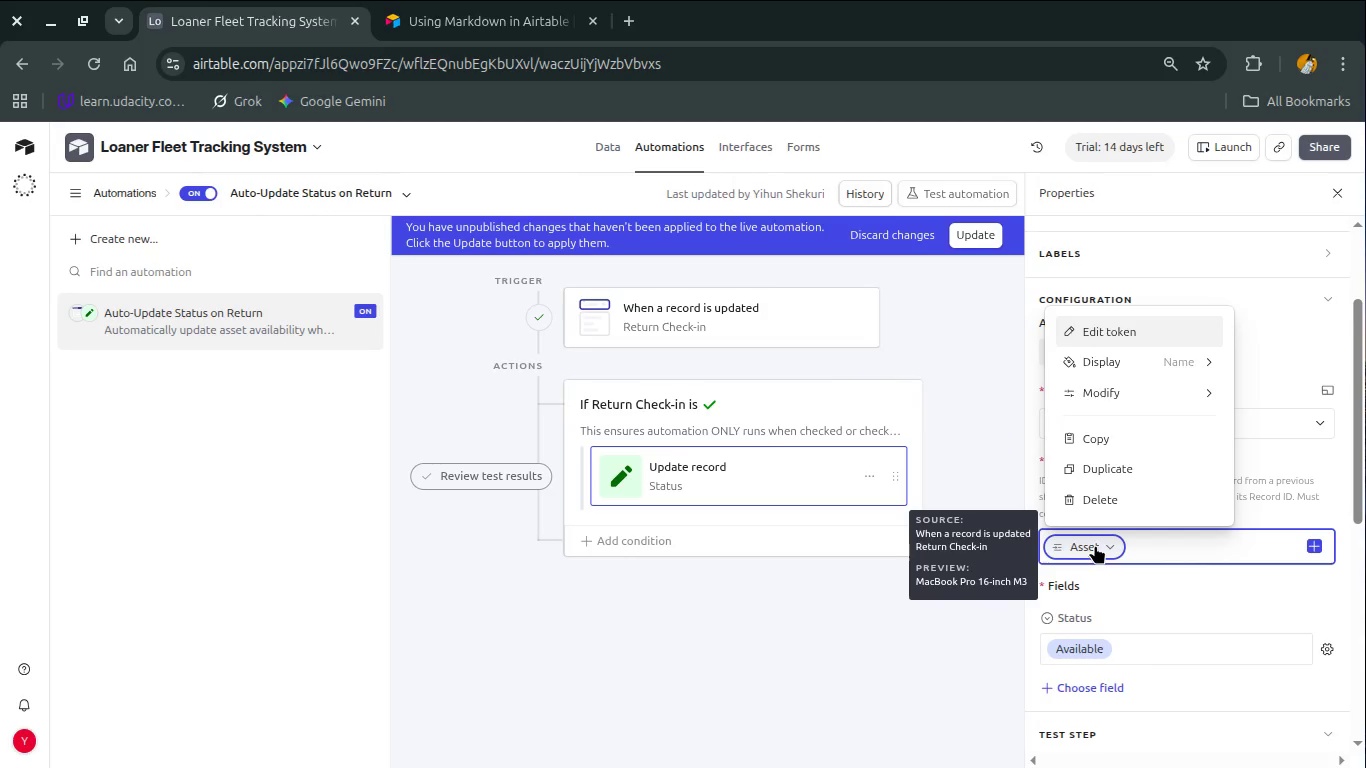 
left_click([1140, 341])
 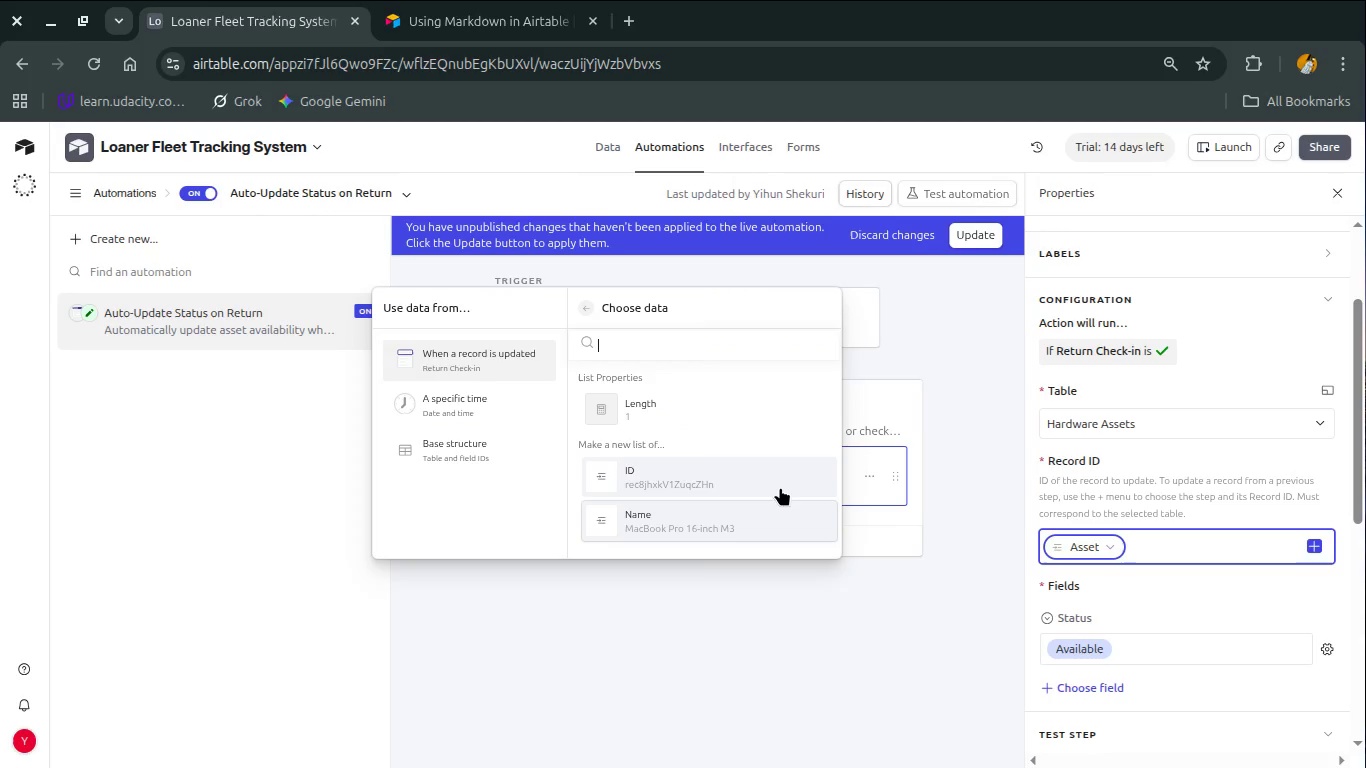 
scroll: coordinate [780, 487], scroll_direction: down, amount: 1.0
 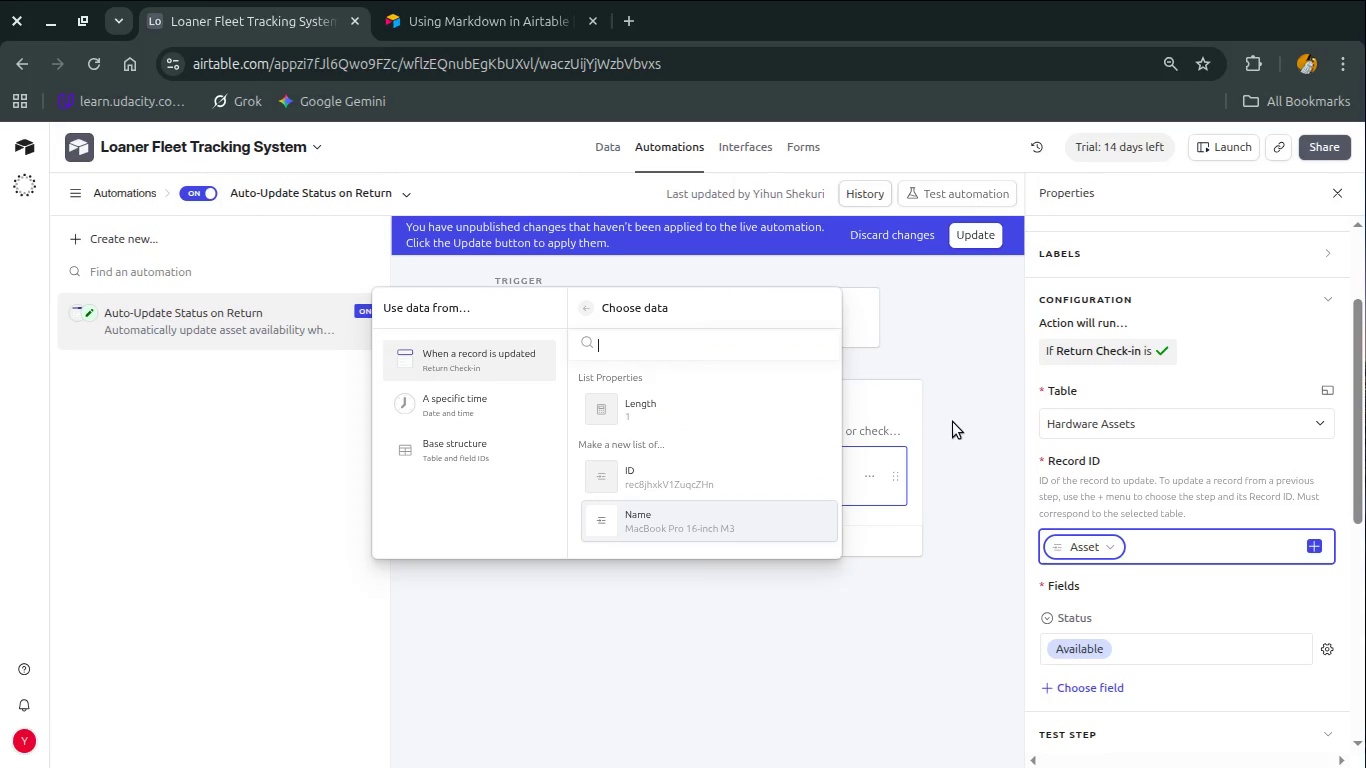 
left_click([953, 422])
 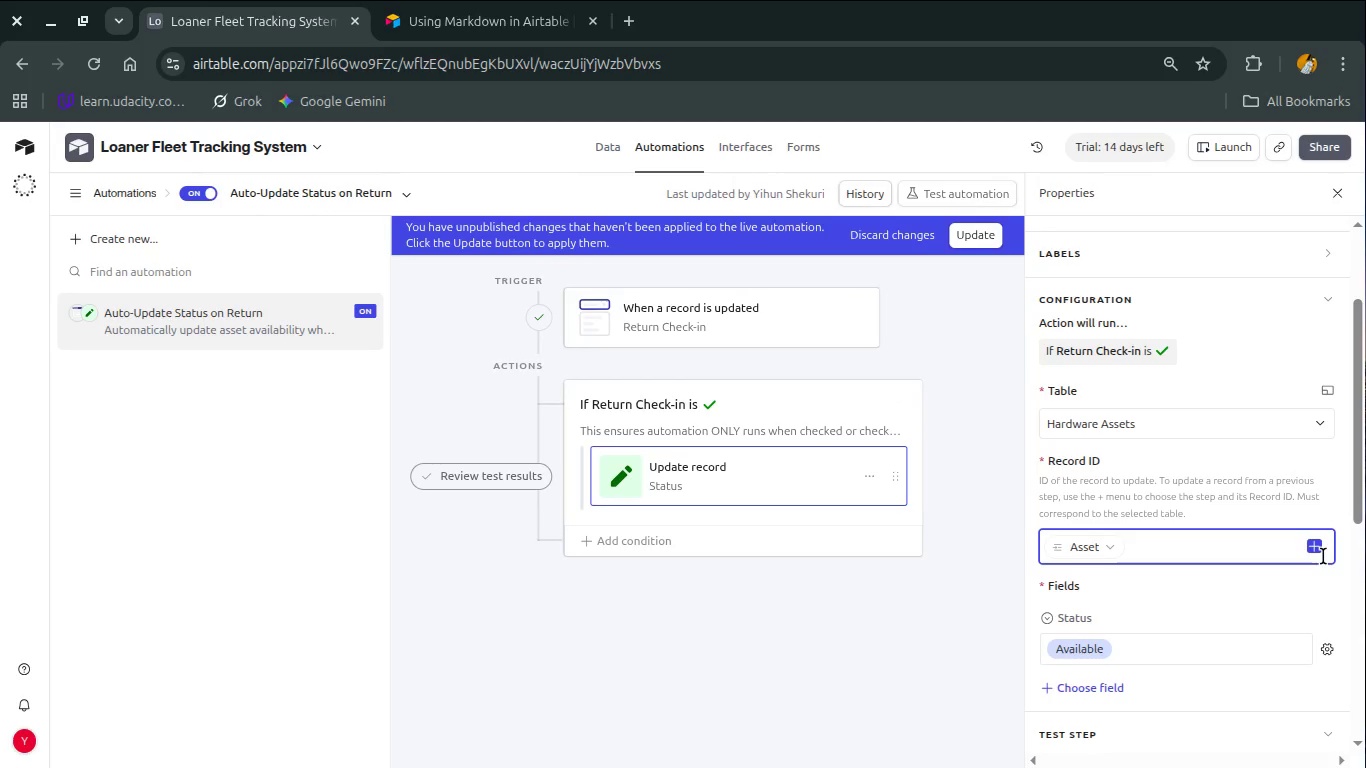 
left_click([1315, 548])
 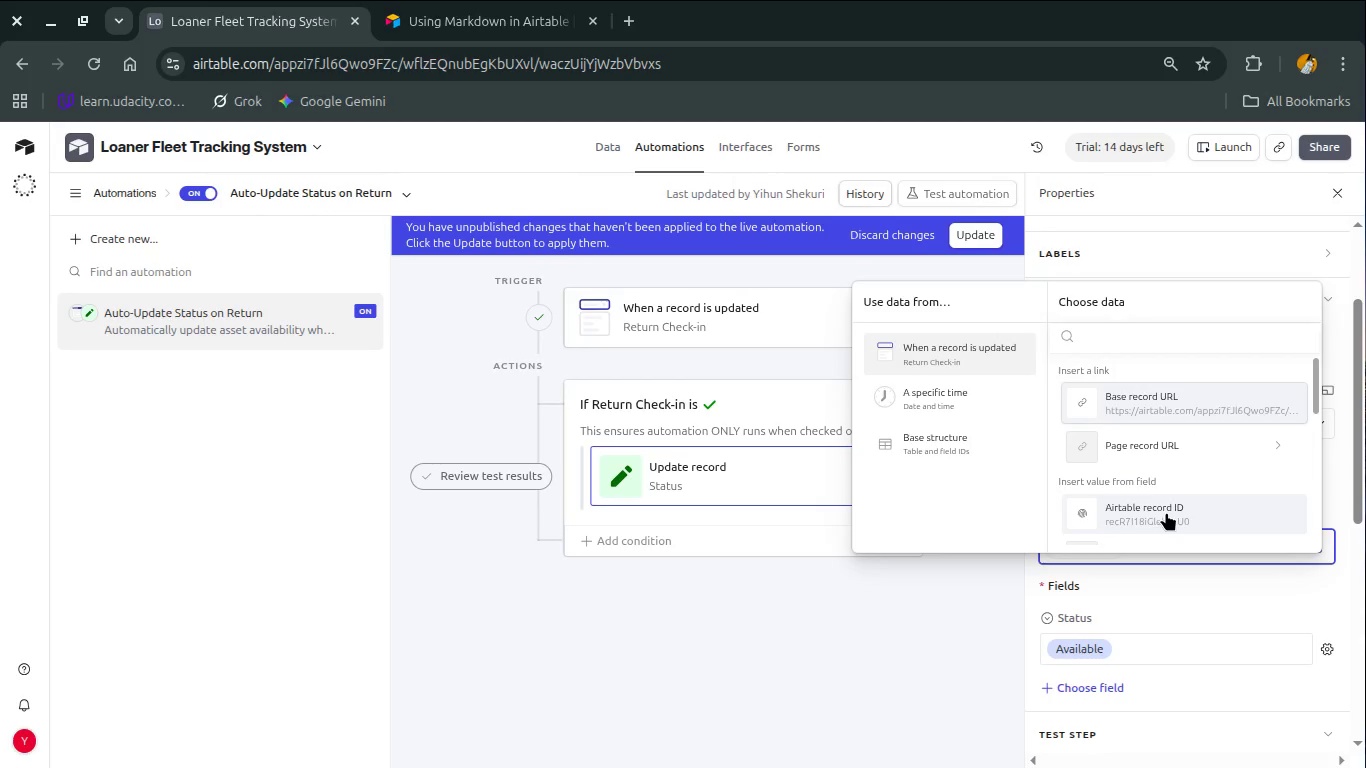 
scroll: coordinate [1166, 512], scroll_direction: down, amount: 1.0
 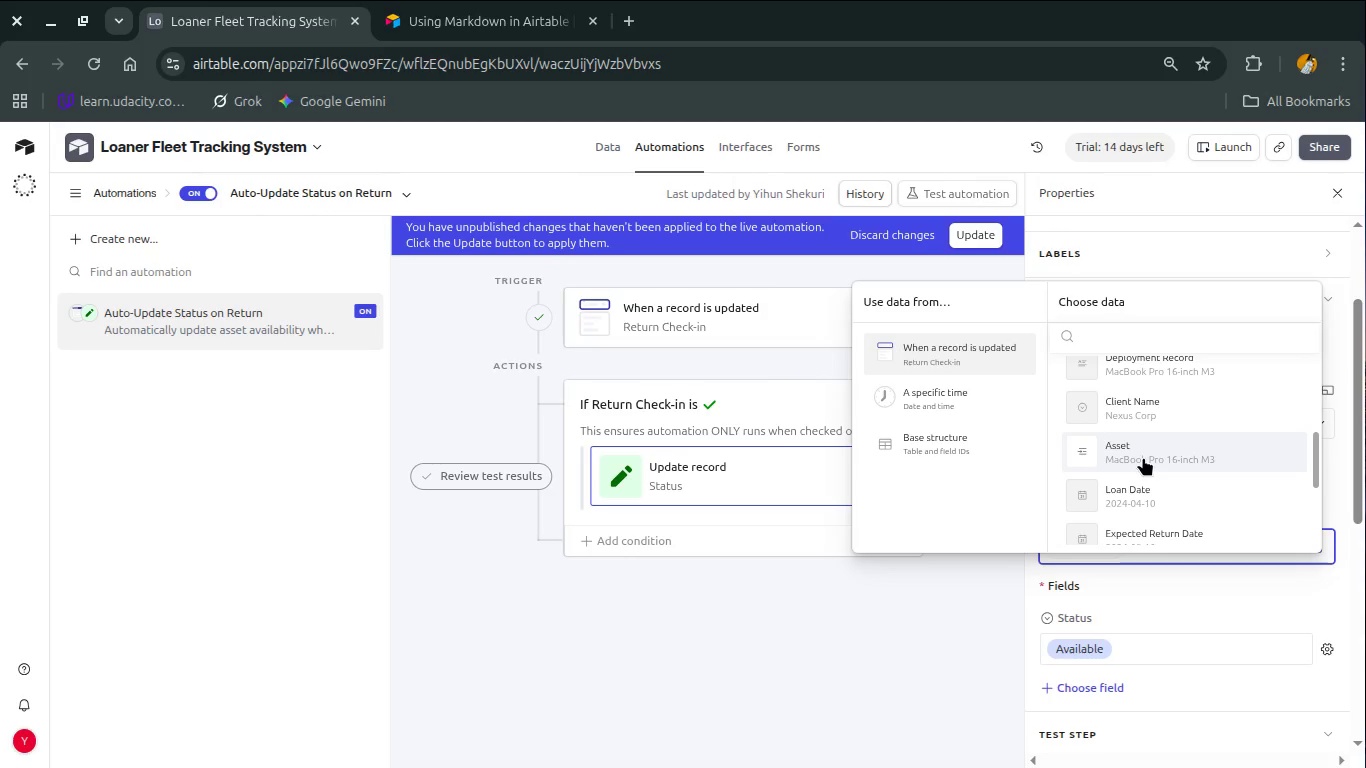 
left_click([1188, 653])
 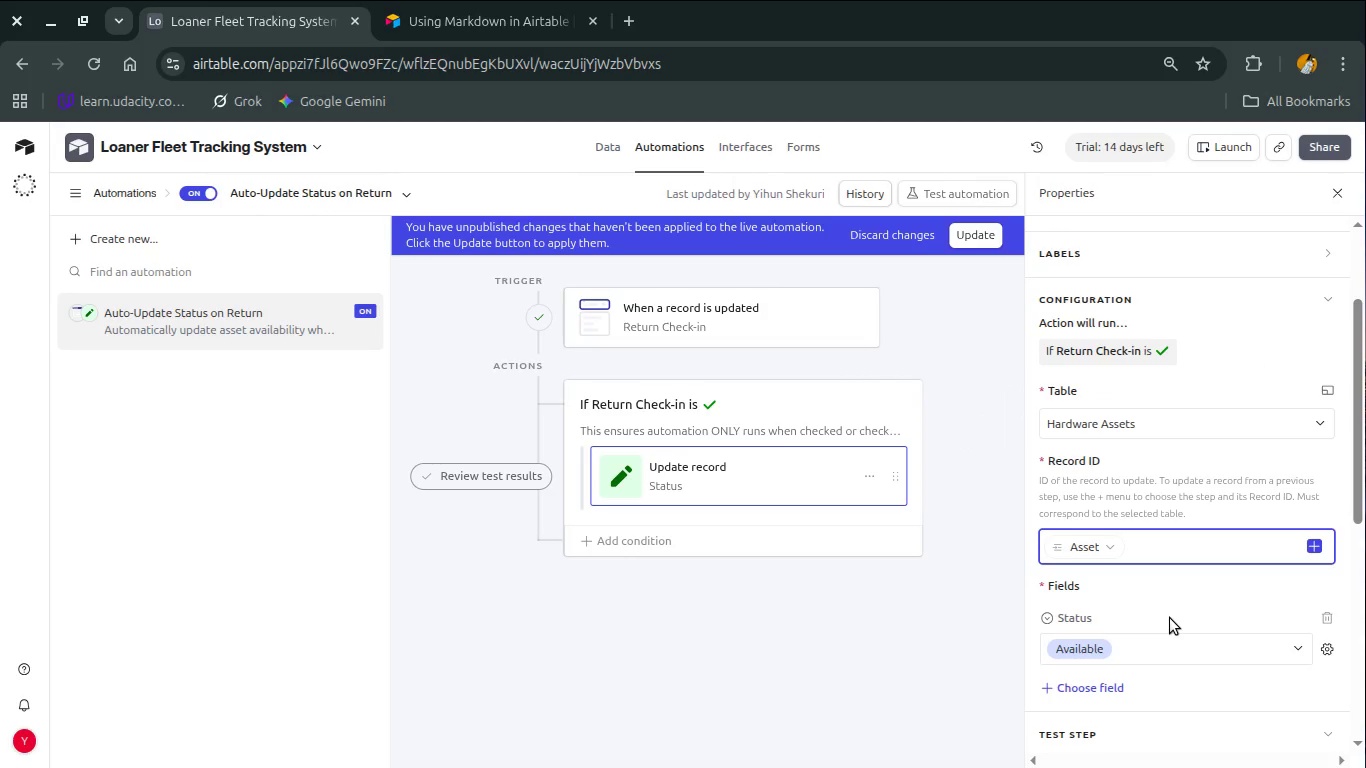 
left_click([1170, 618])
 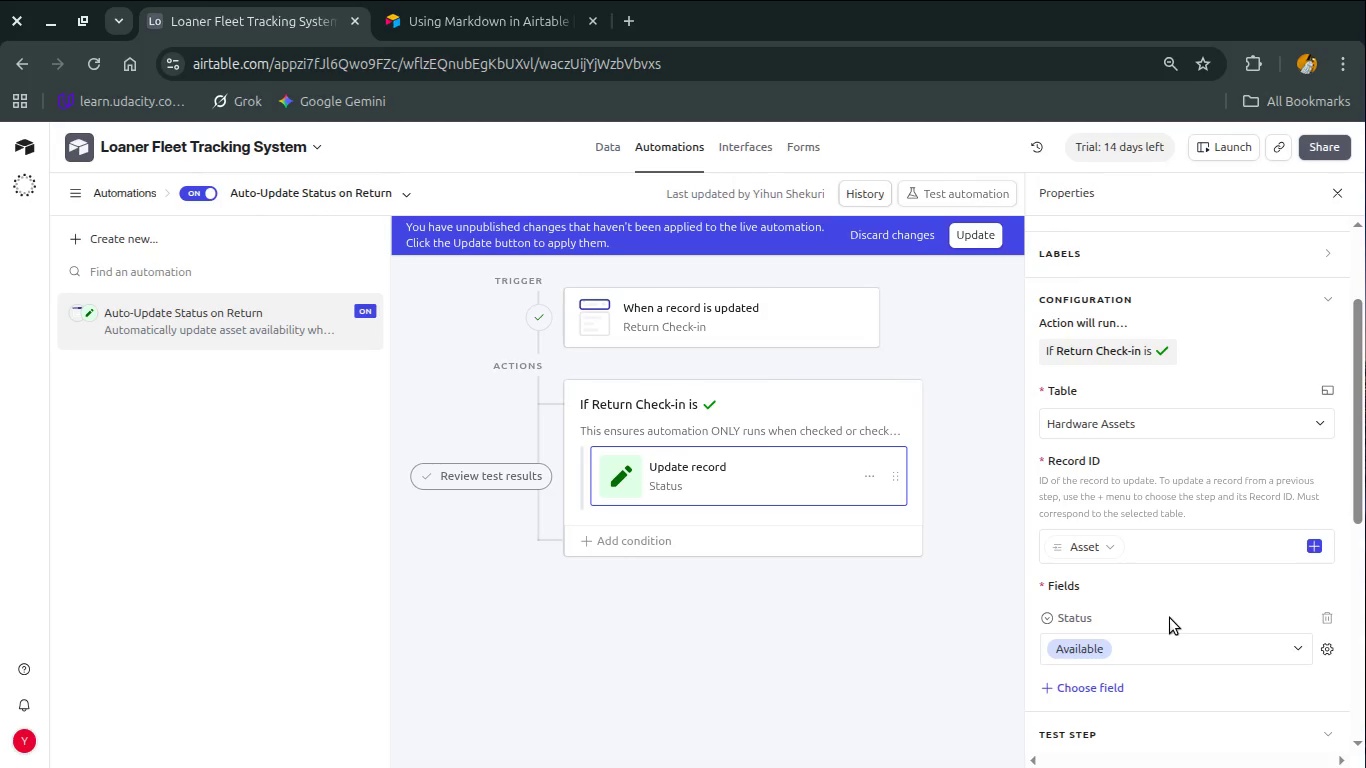 
wait(15.36)
 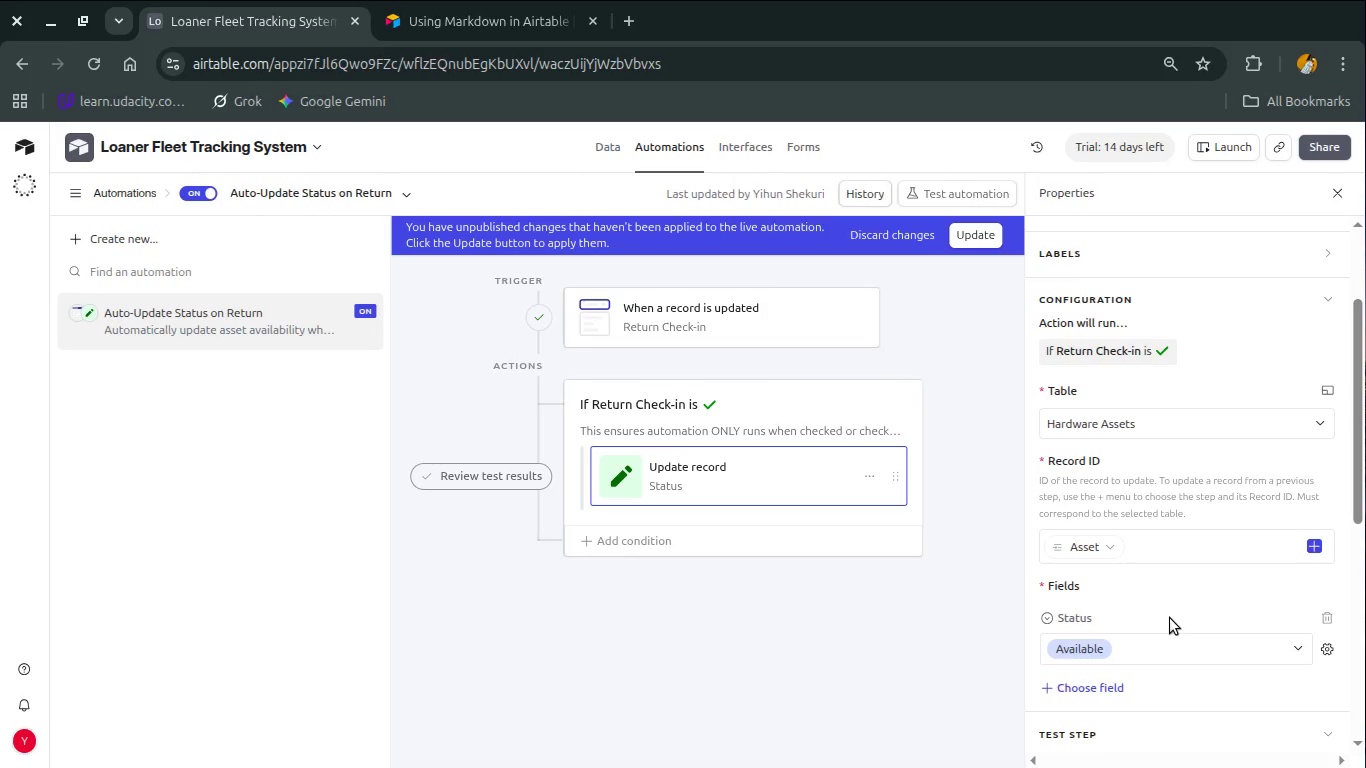 
left_click([954, 232])
 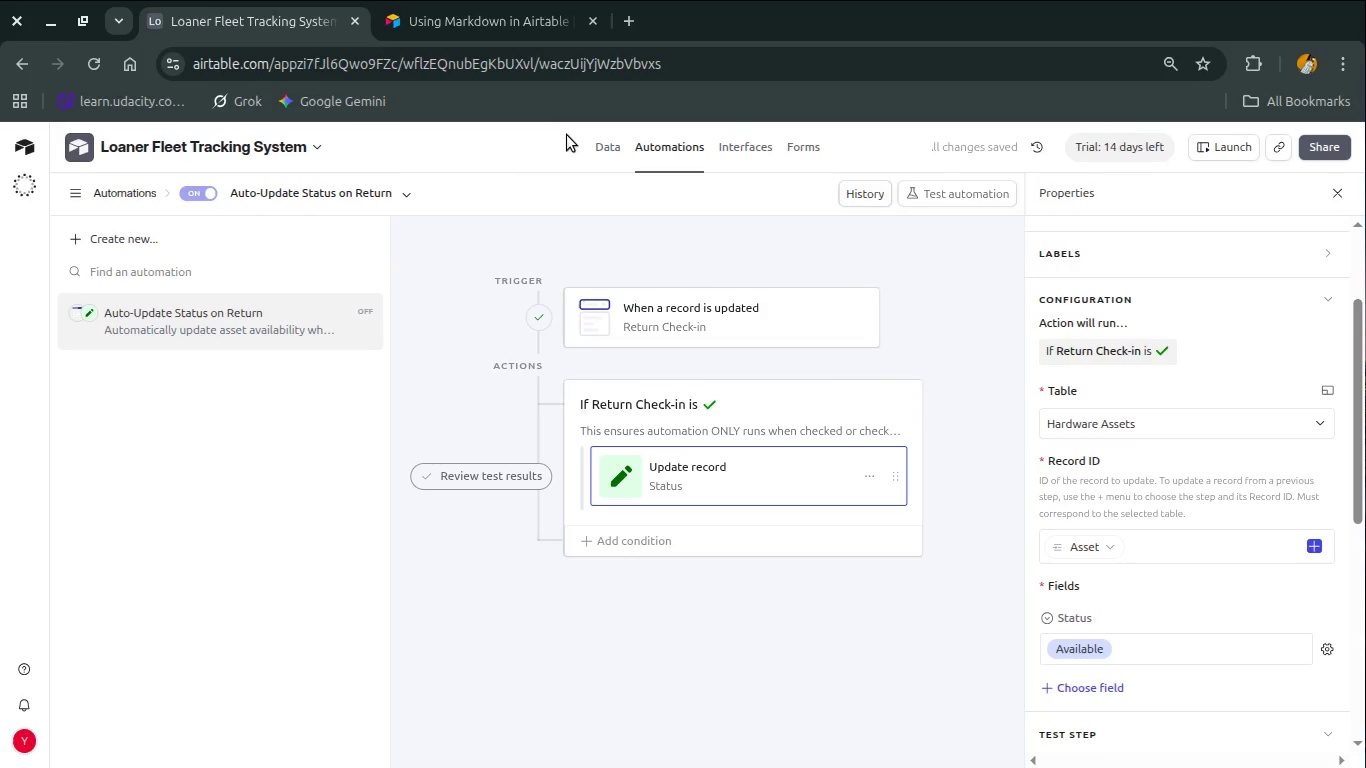 
left_click([599, 143])
 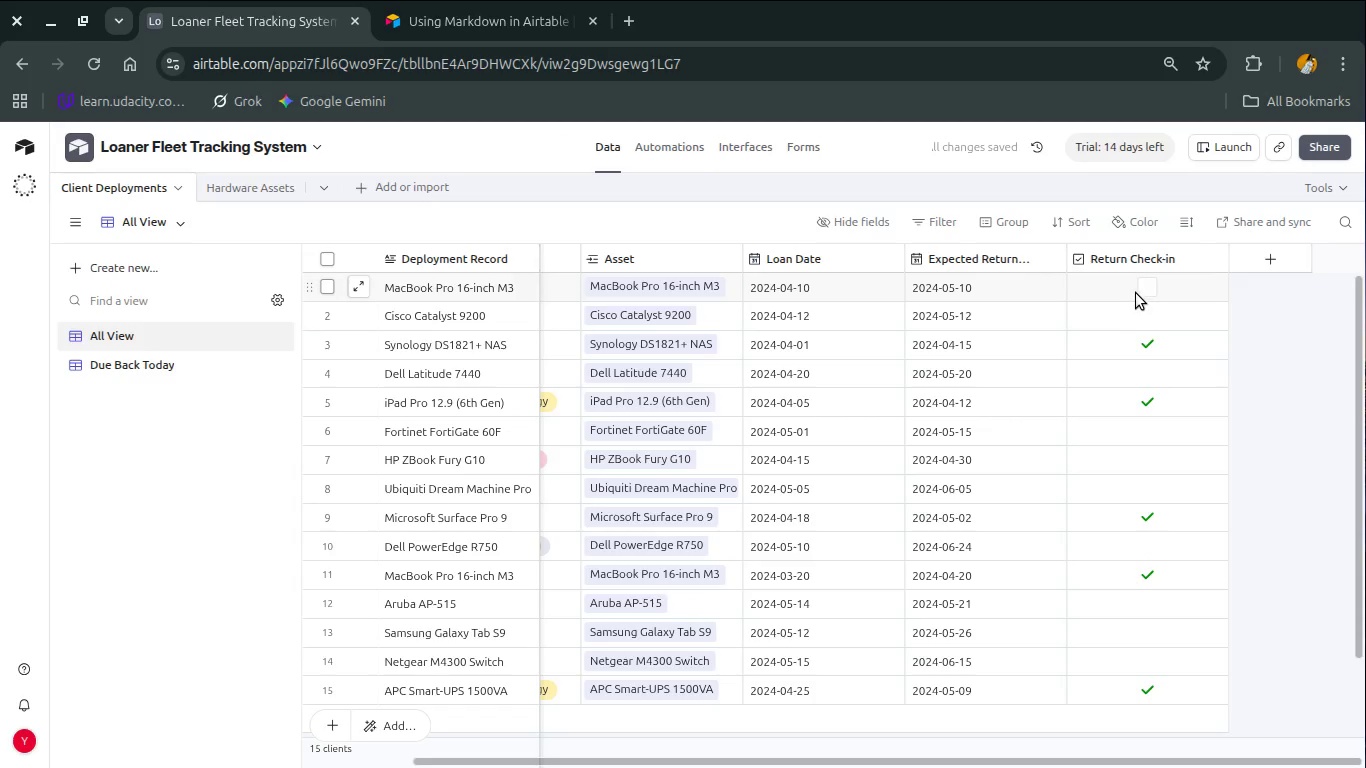 
left_click([1148, 285])
 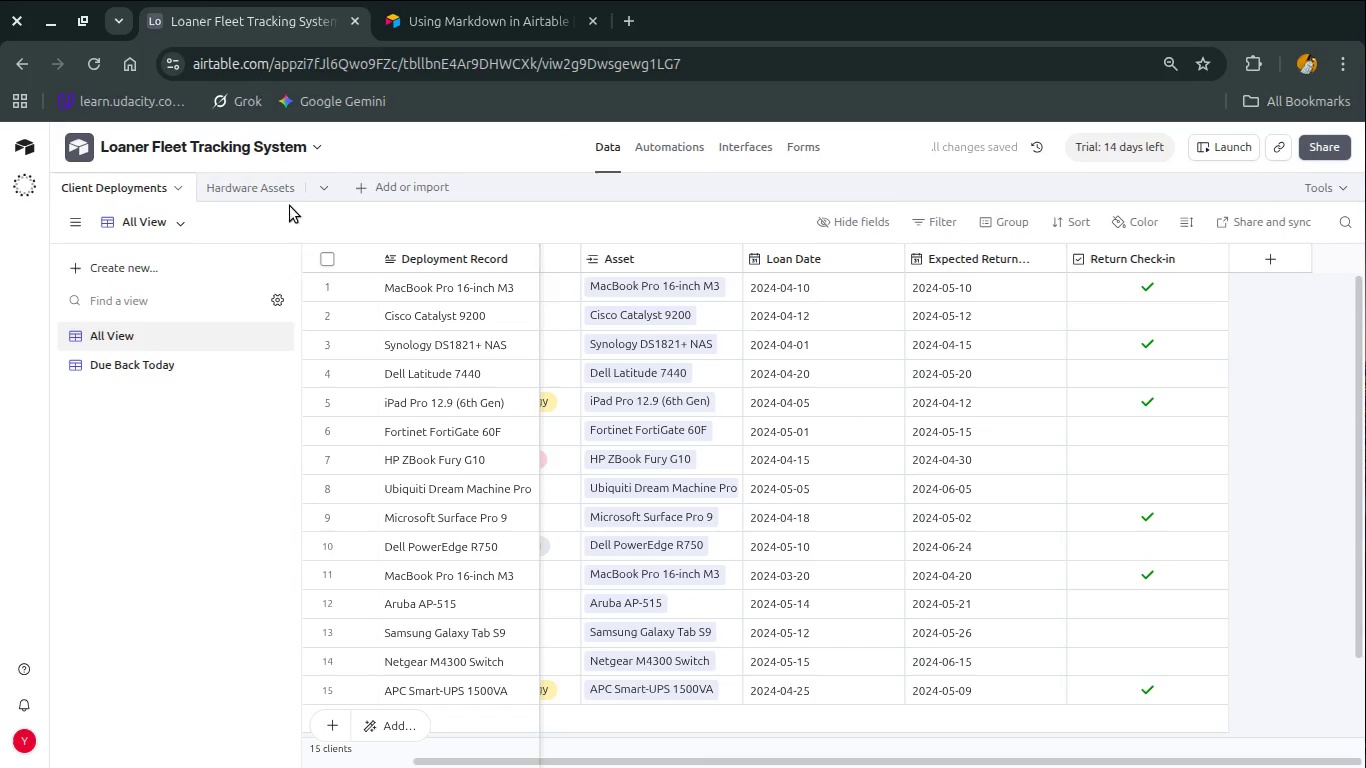 
left_click([261, 199])
 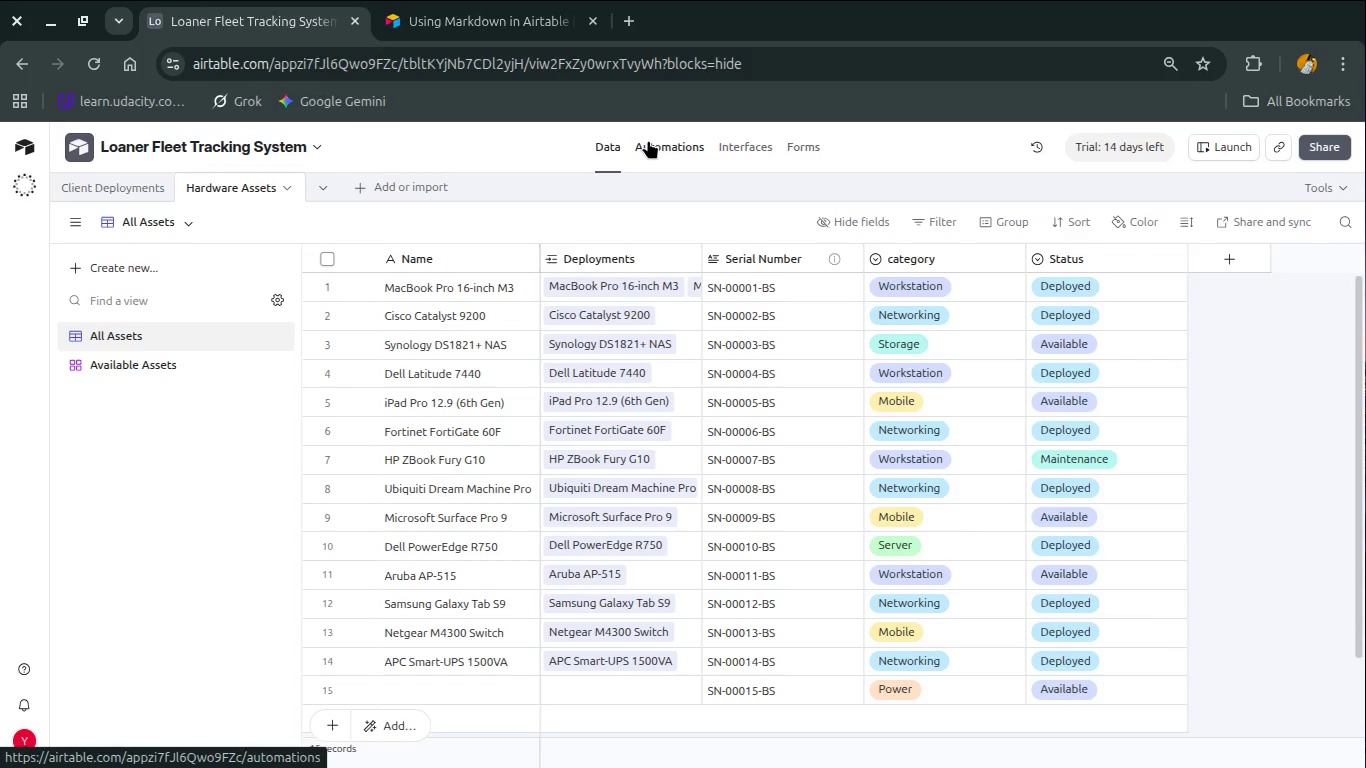 
wait(7.76)
 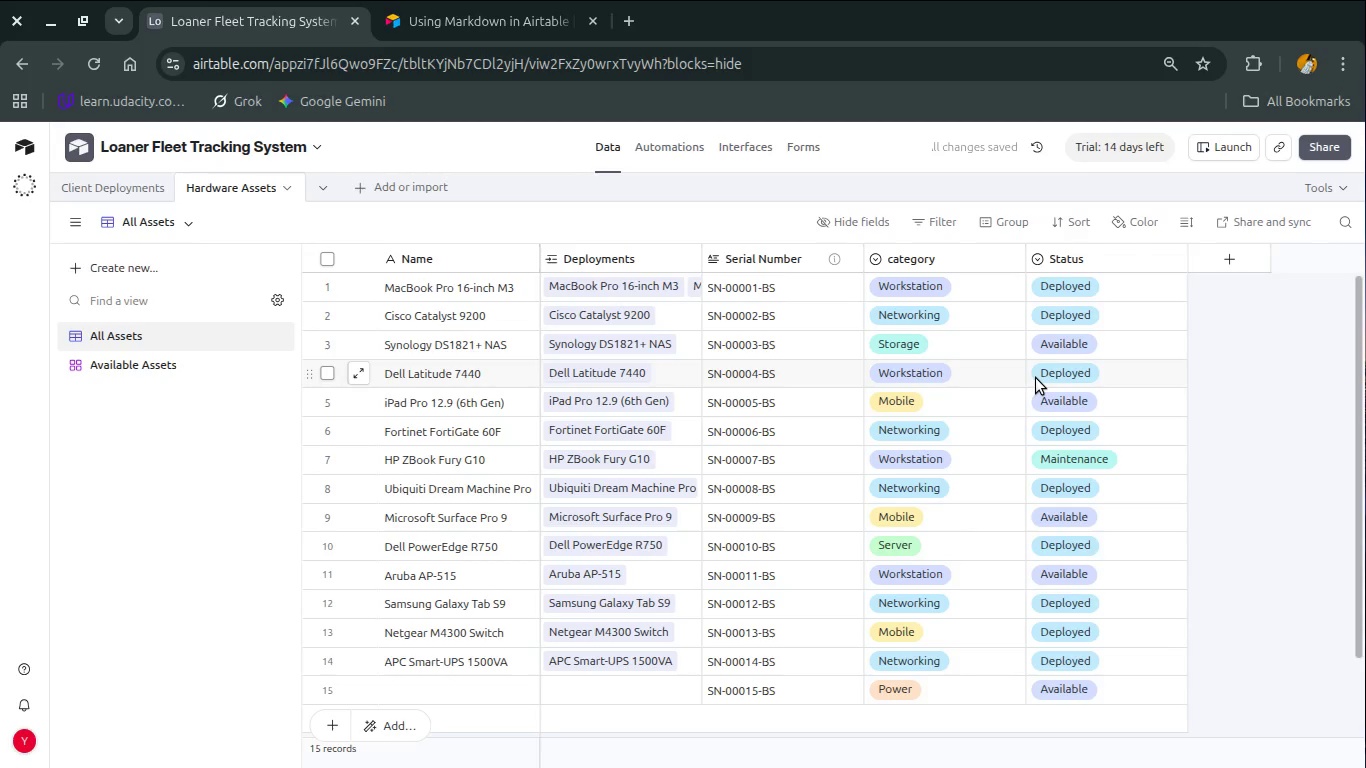 
left_click([648, 140])
 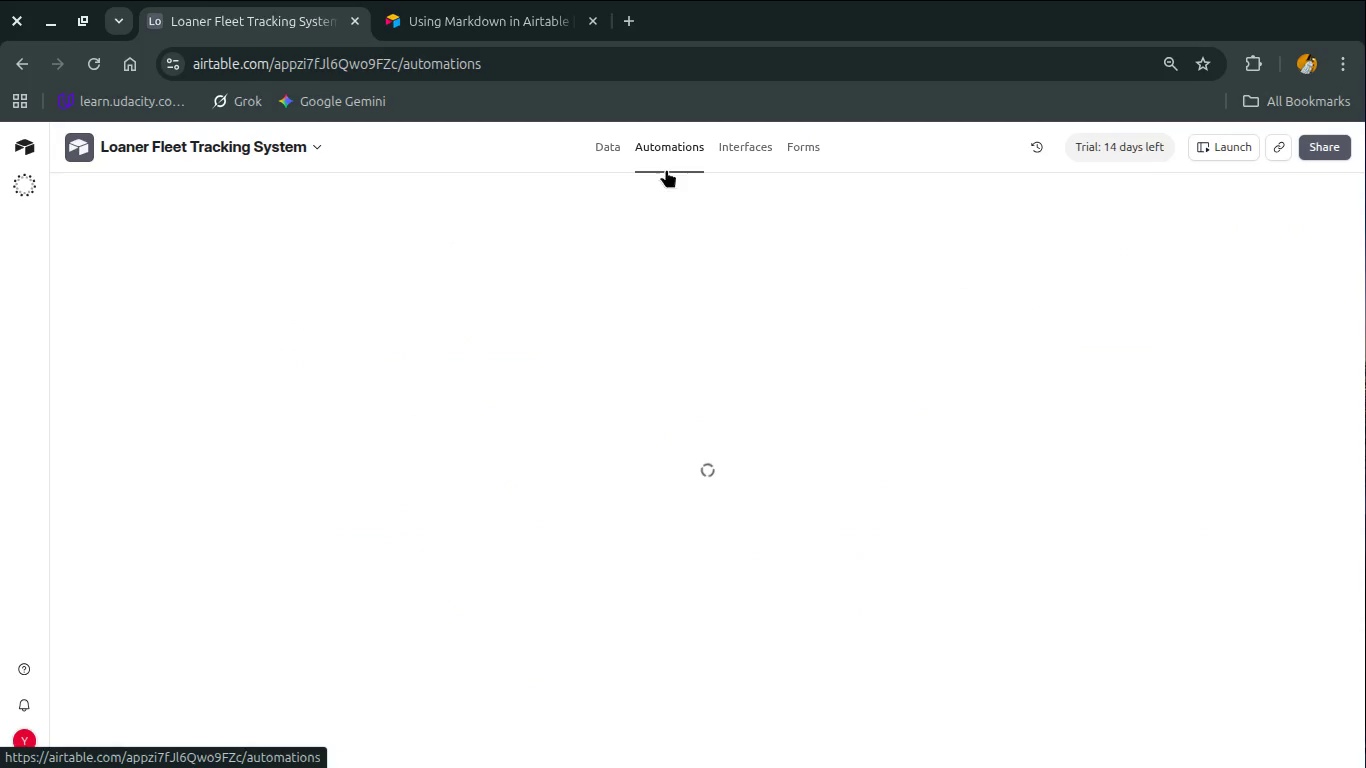 
mouse_move([780, 404])
 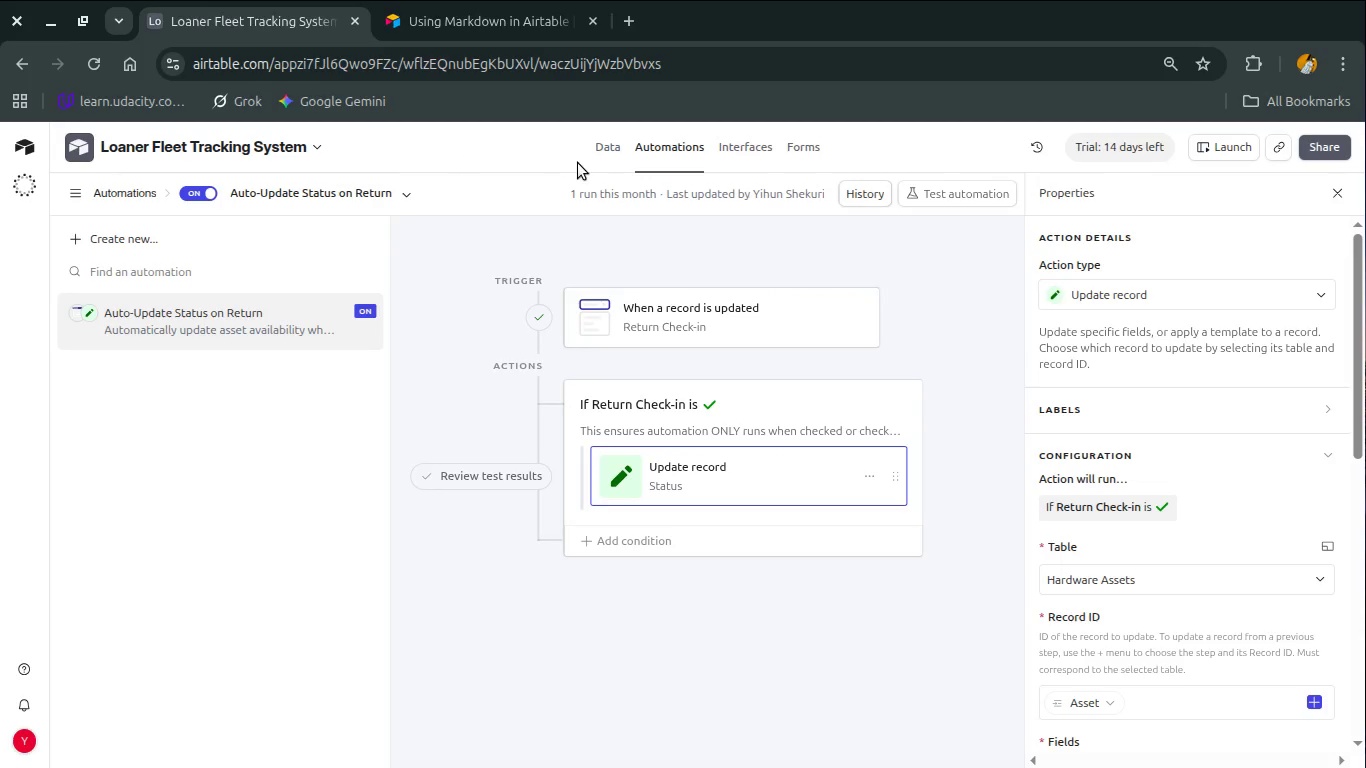 
left_click([589, 160])
 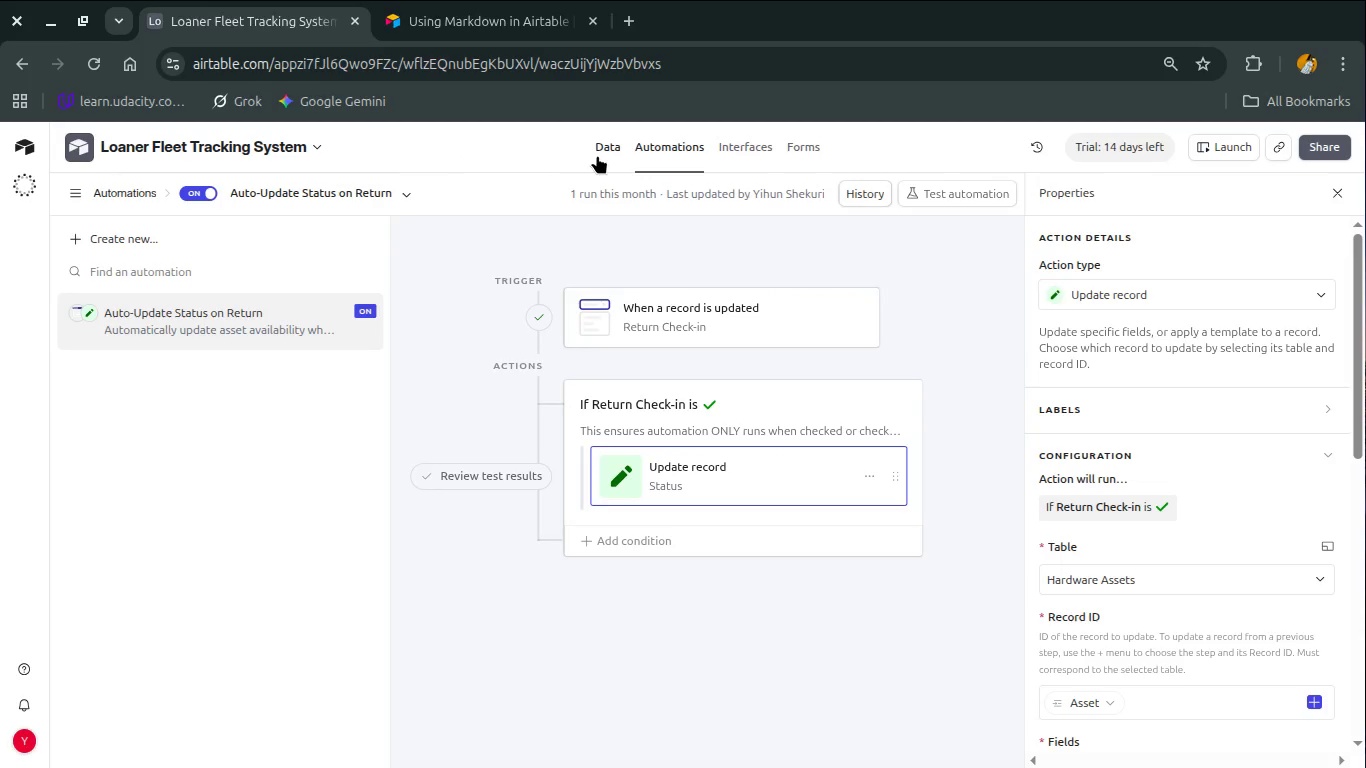 
left_click([597, 155])
 